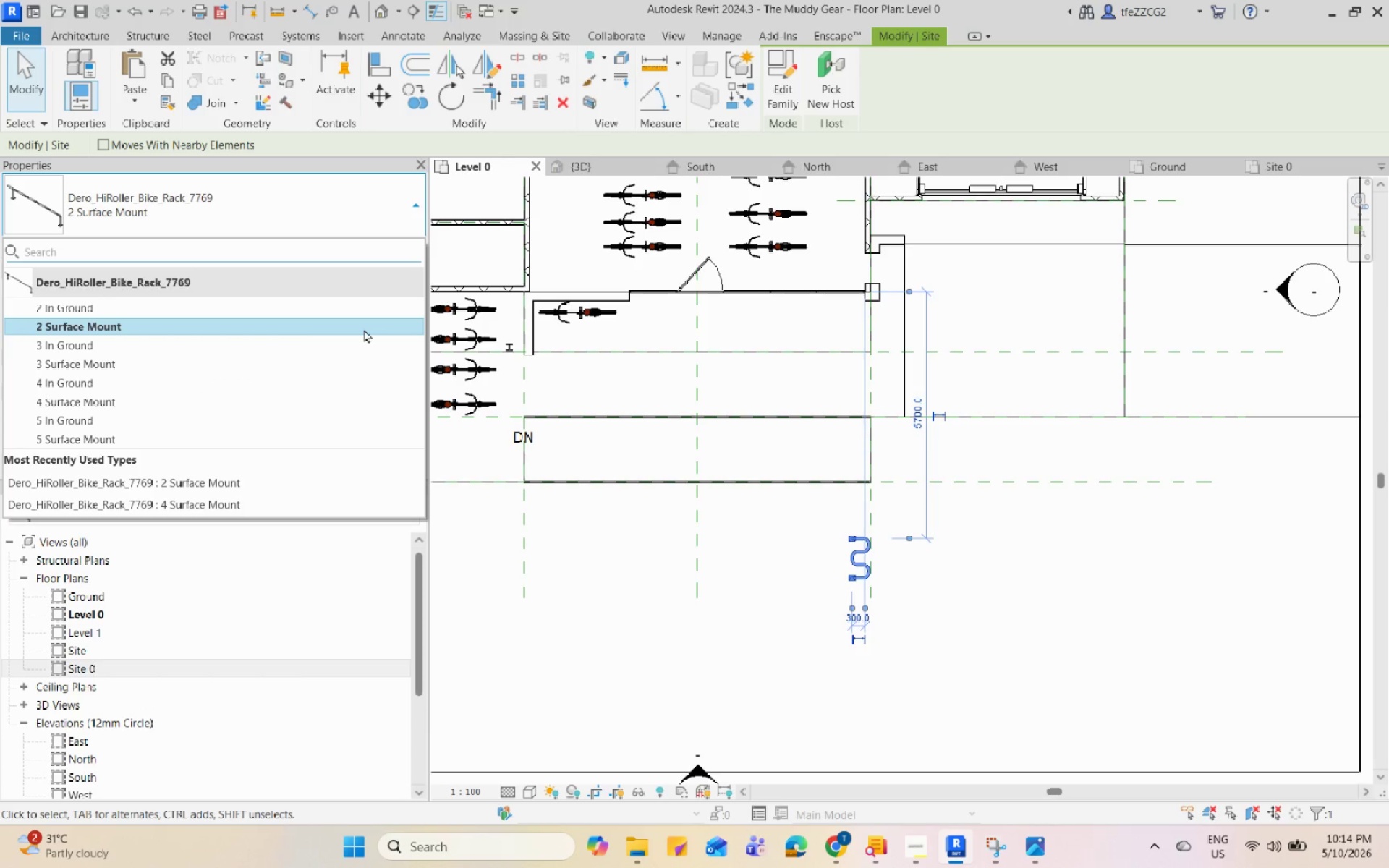 
left_click([364, 329])
 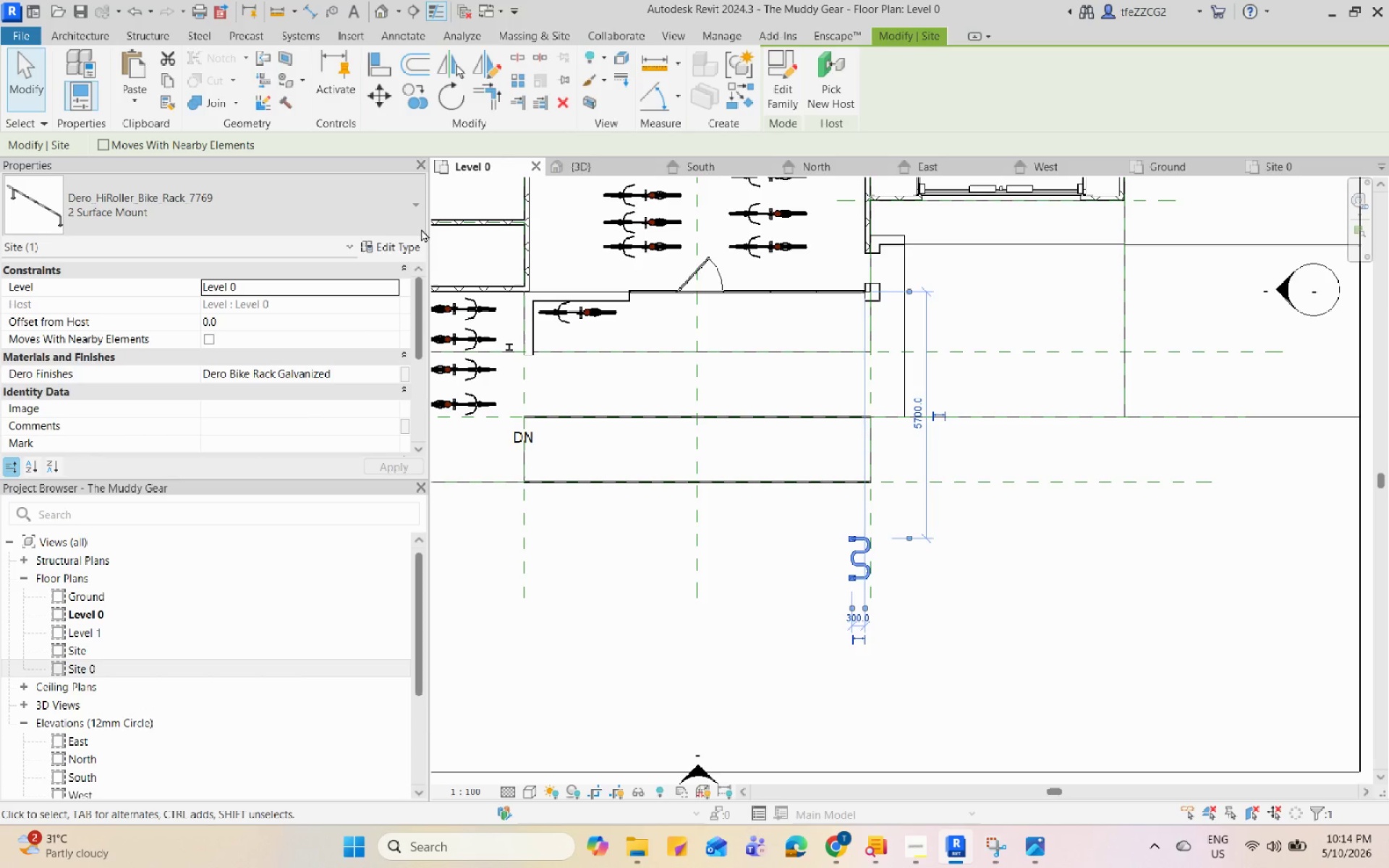 
left_click([405, 205])
 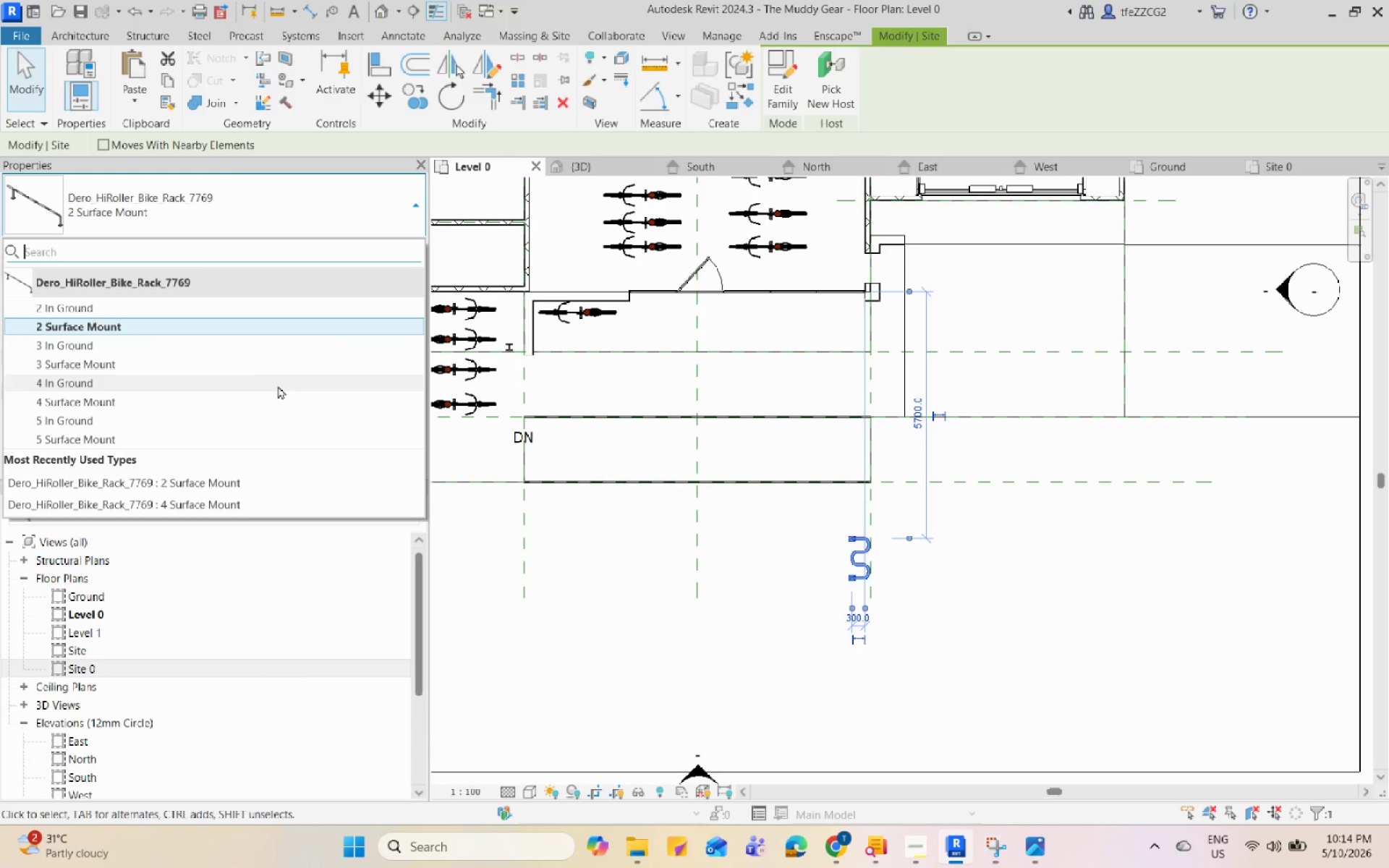 
left_click([278, 386])
 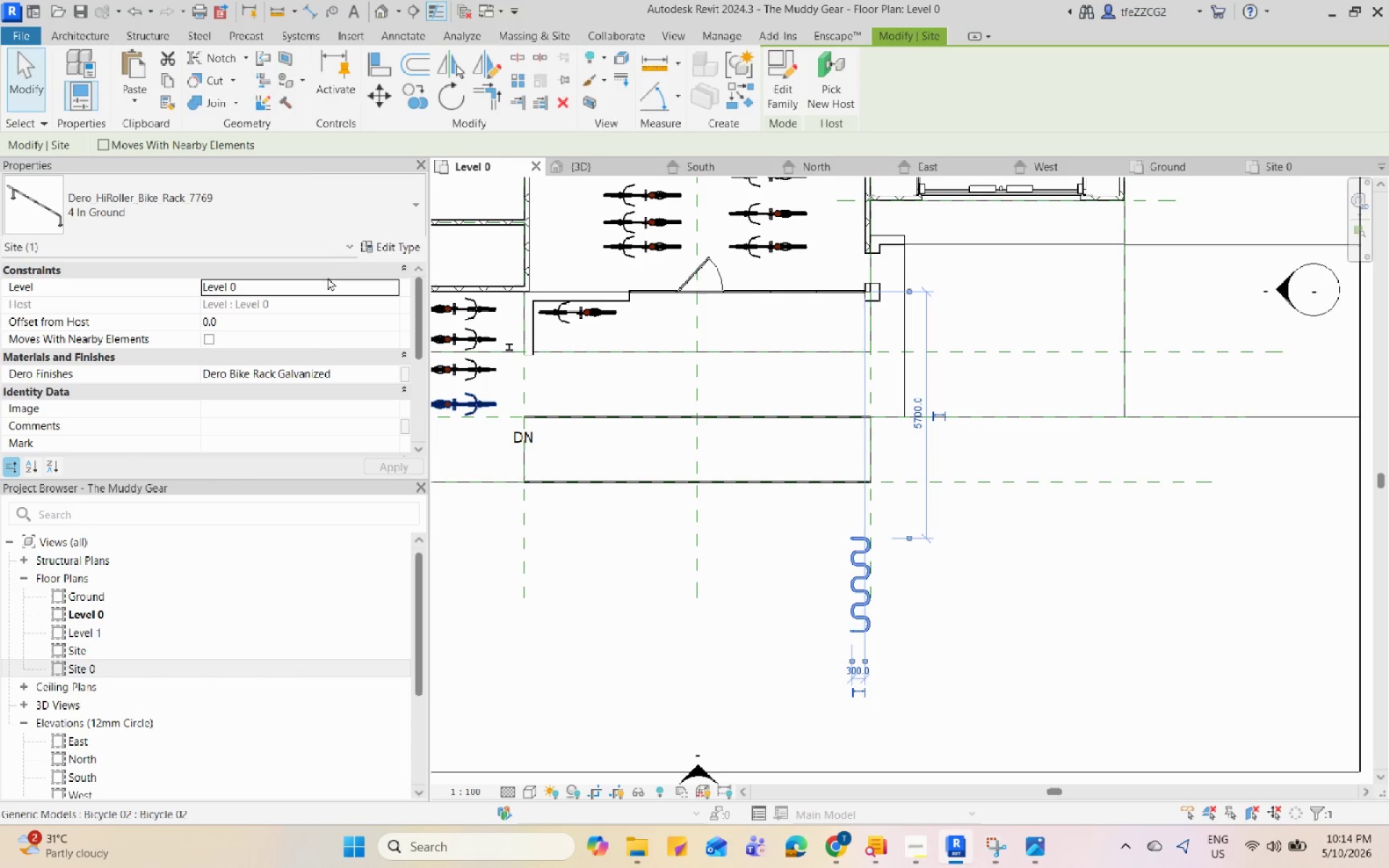 
left_click([323, 219])
 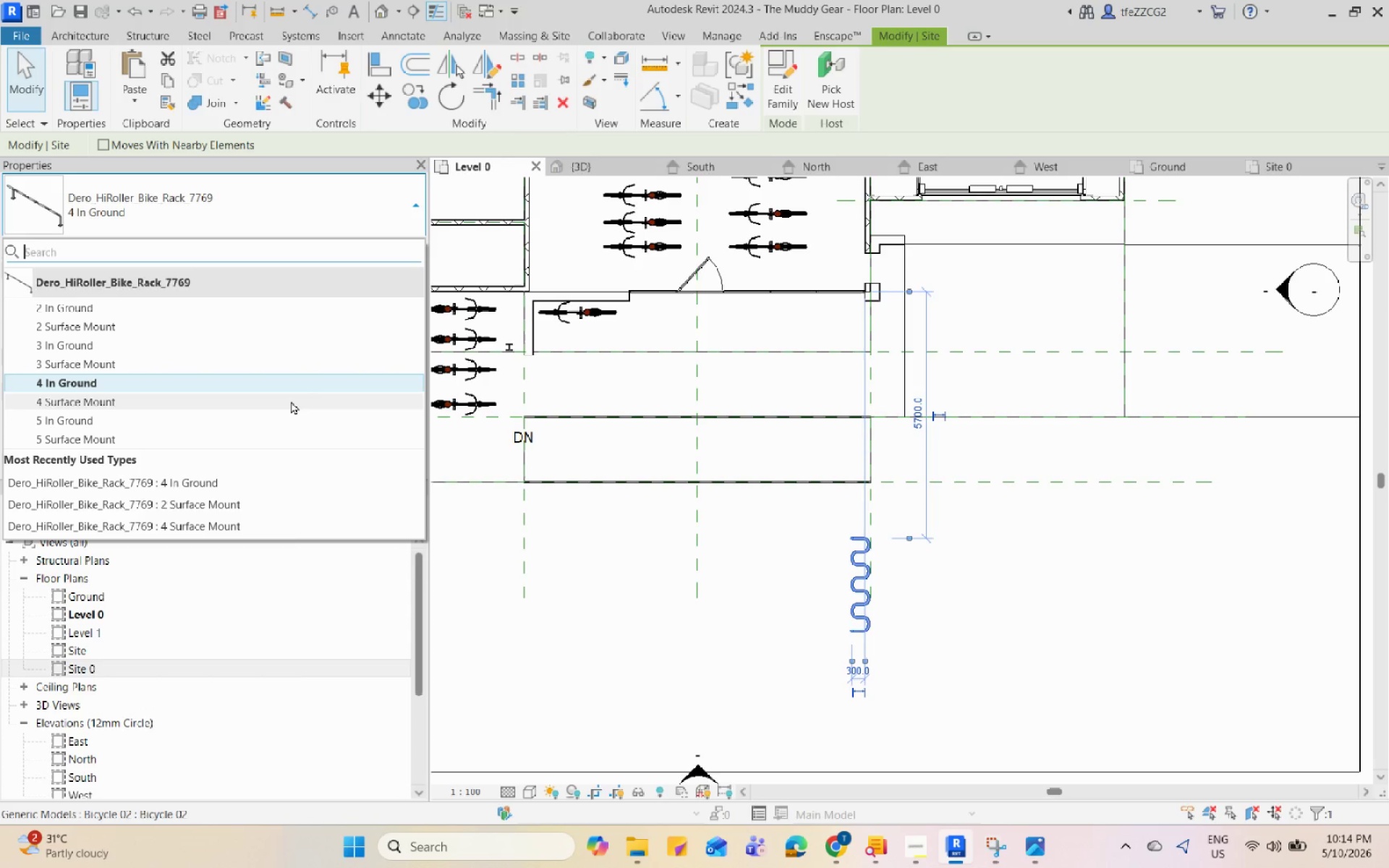 
left_click([291, 401])
 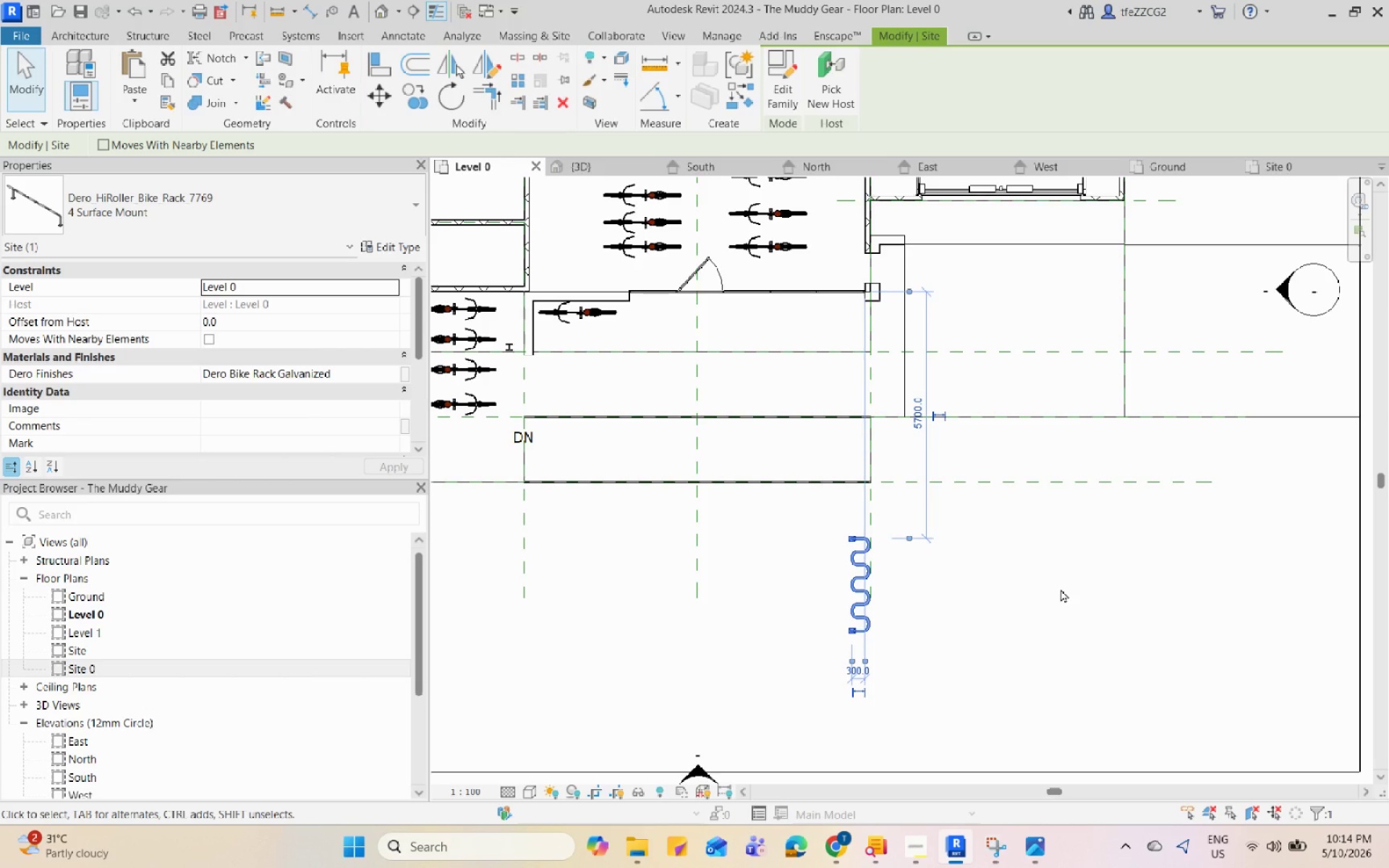 
left_click([1061, 589])
 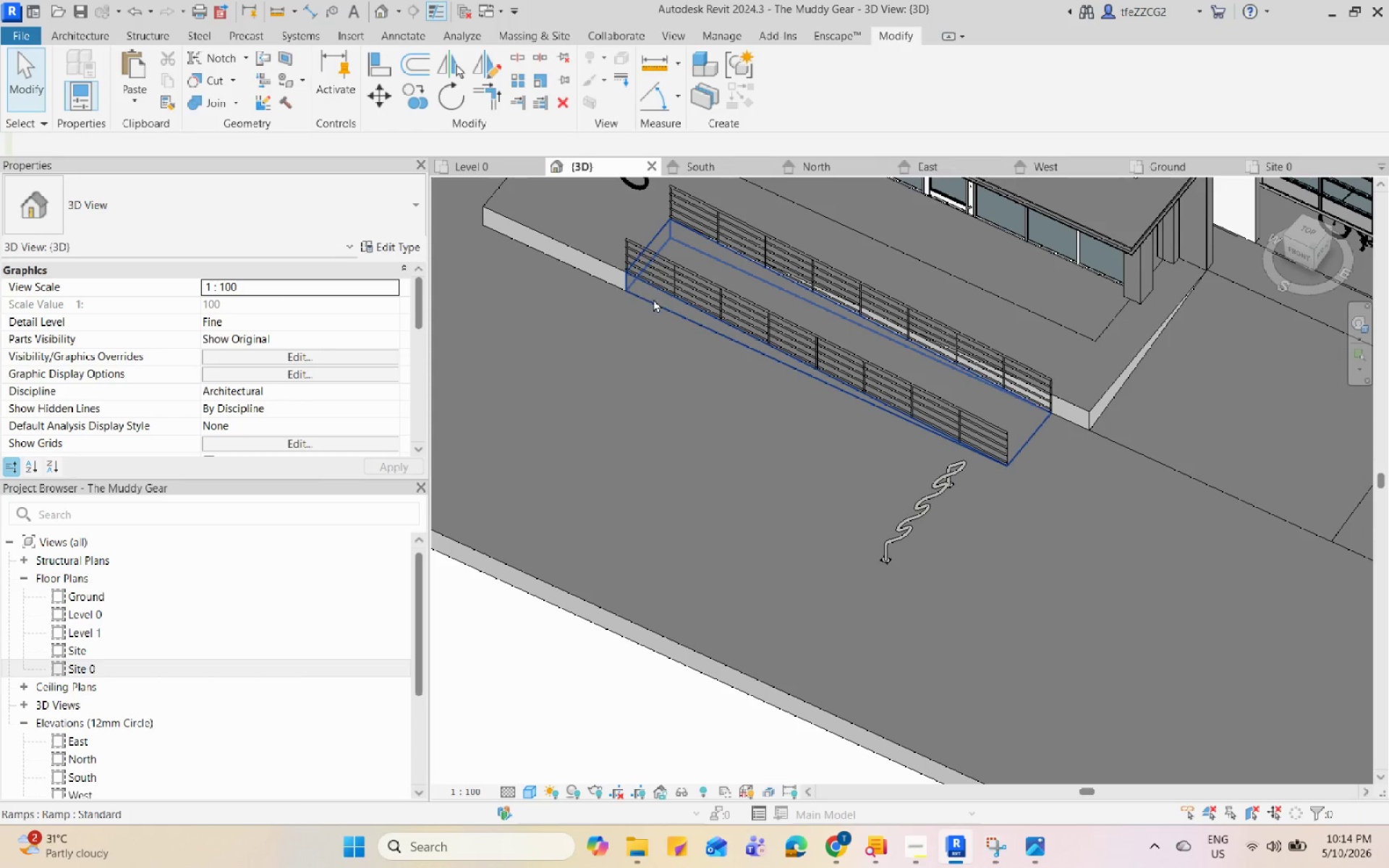 
hold_key(key=ShiftLeft, duration=0.75)
scroll: coordinate [976, 537], scroll_direction: up, amount: 2.0
 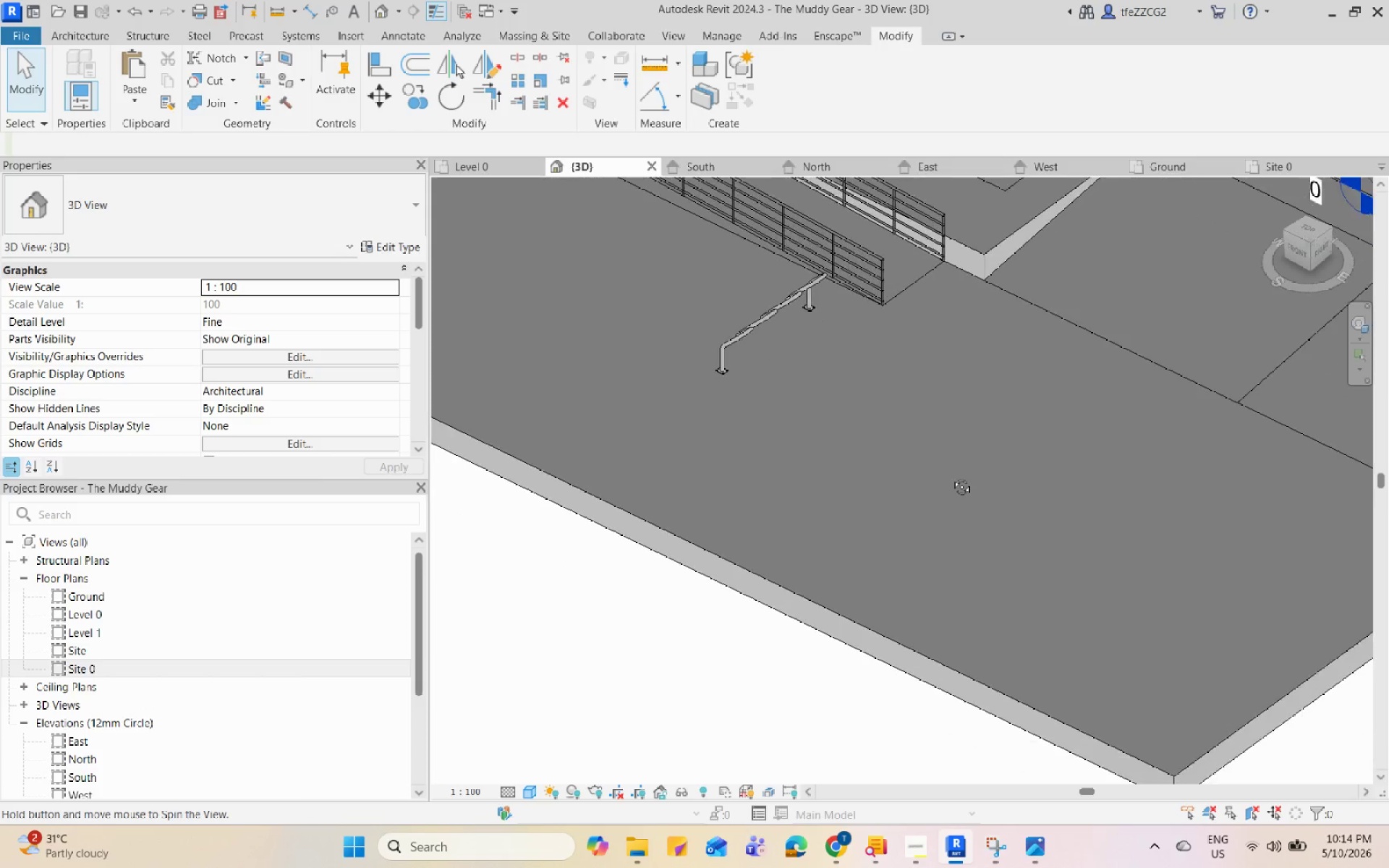 
hold_key(key=ShiftLeft, duration=0.73)
 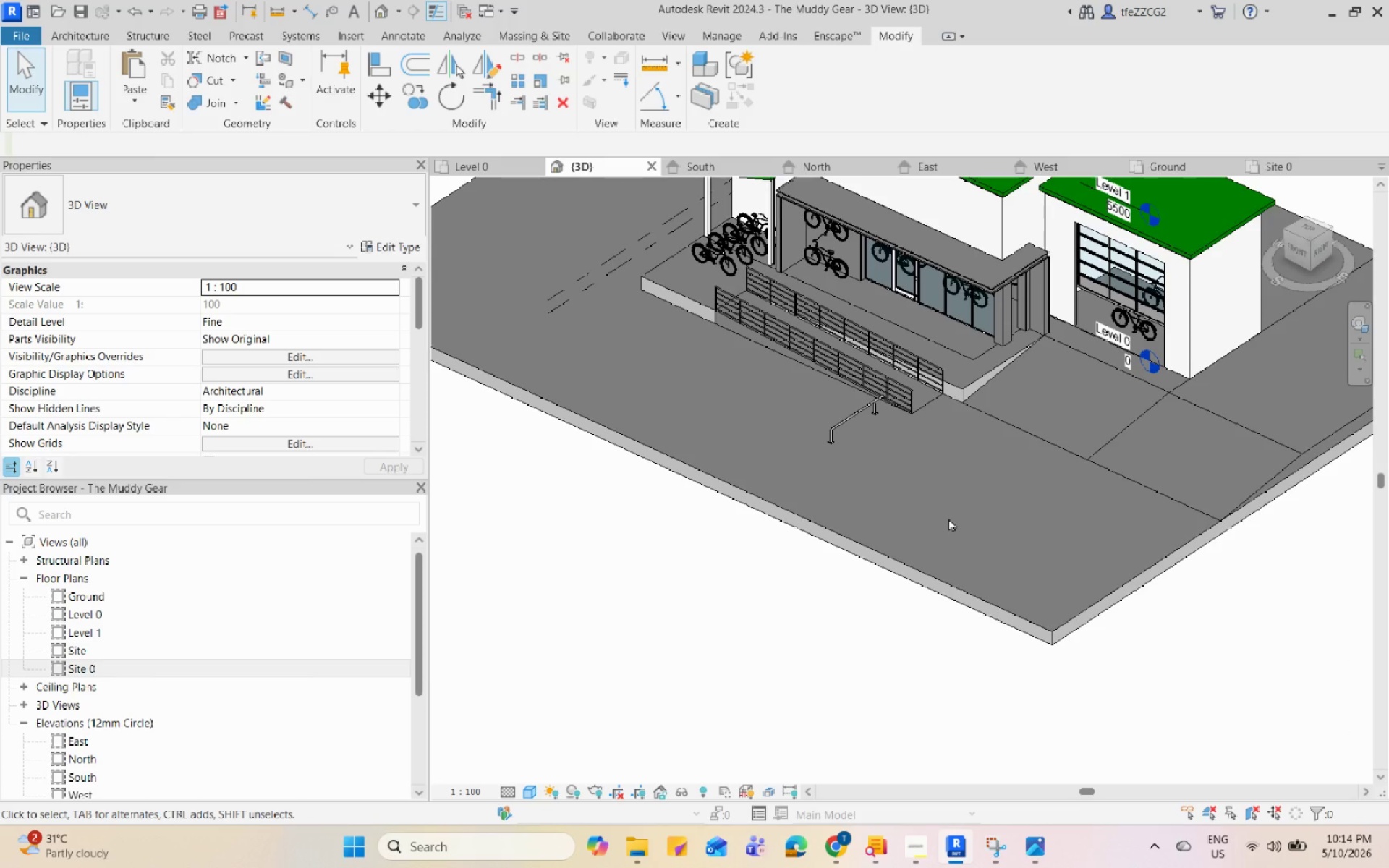 
scroll: coordinate [948, 518], scroll_direction: down, amount: 7.0
 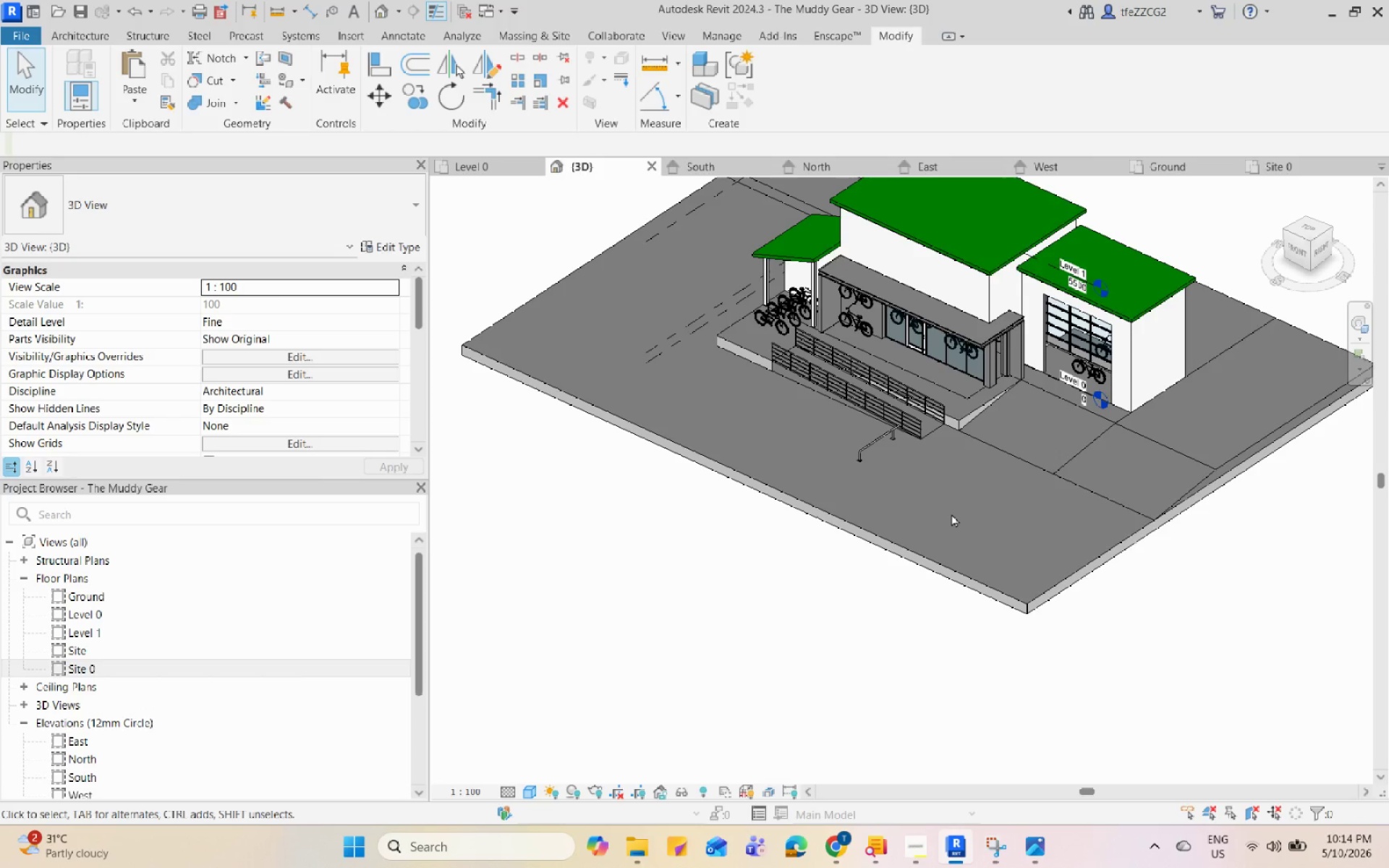 
wait(21.92)
 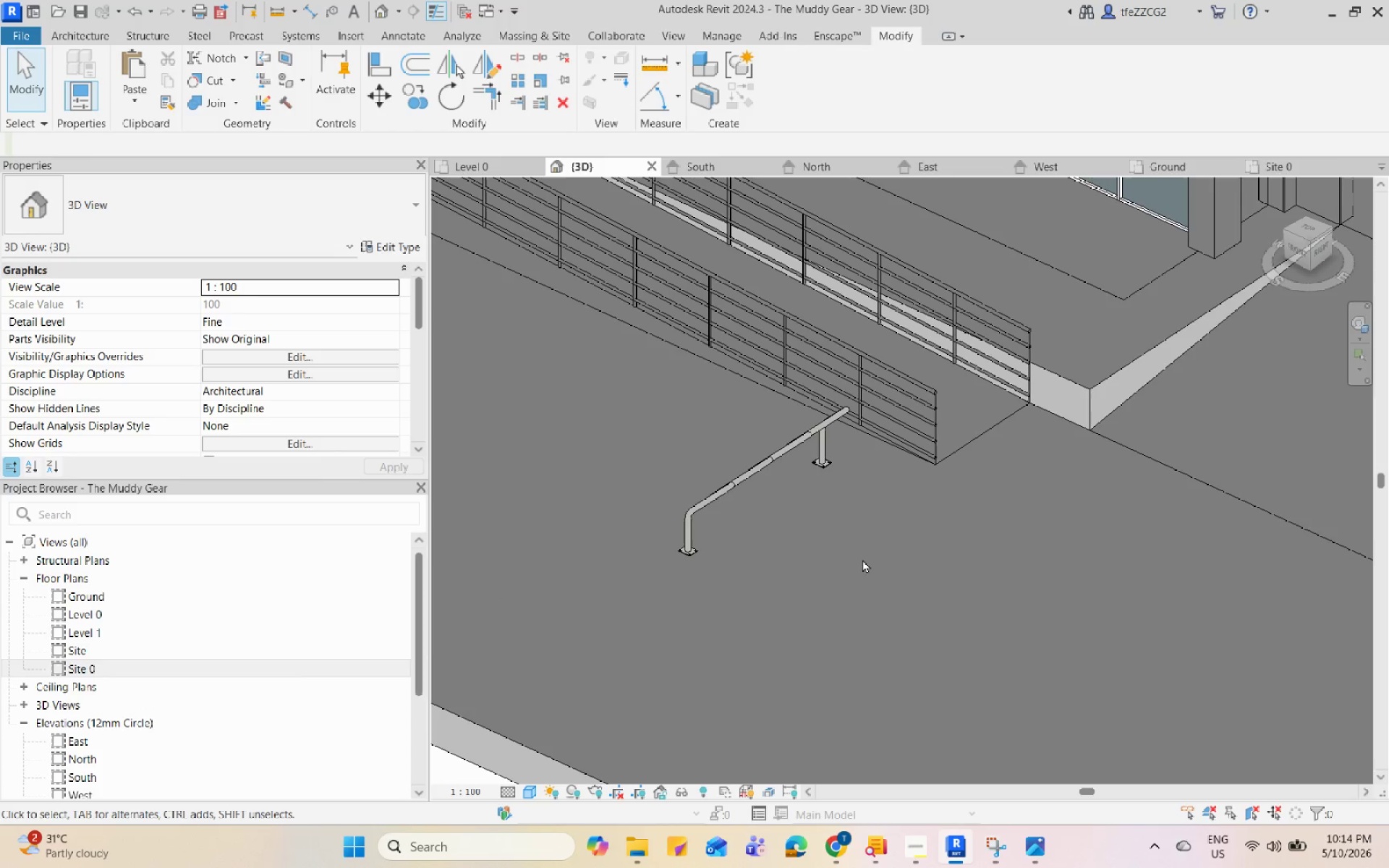 
hold_key(key=ShiftLeft, duration=1.03)
 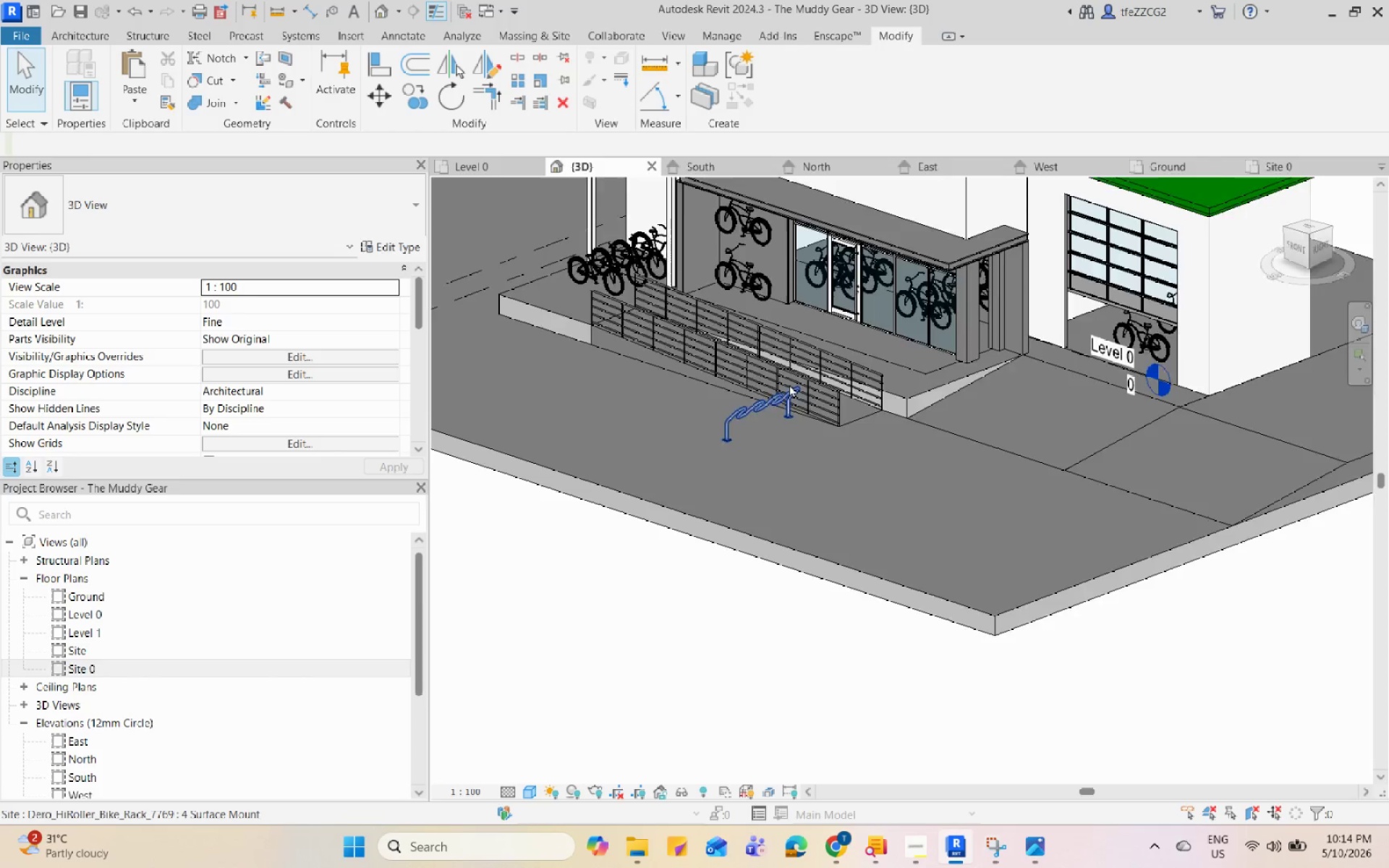 
scroll: coordinate [844, 481], scroll_direction: up, amount: 10.0
 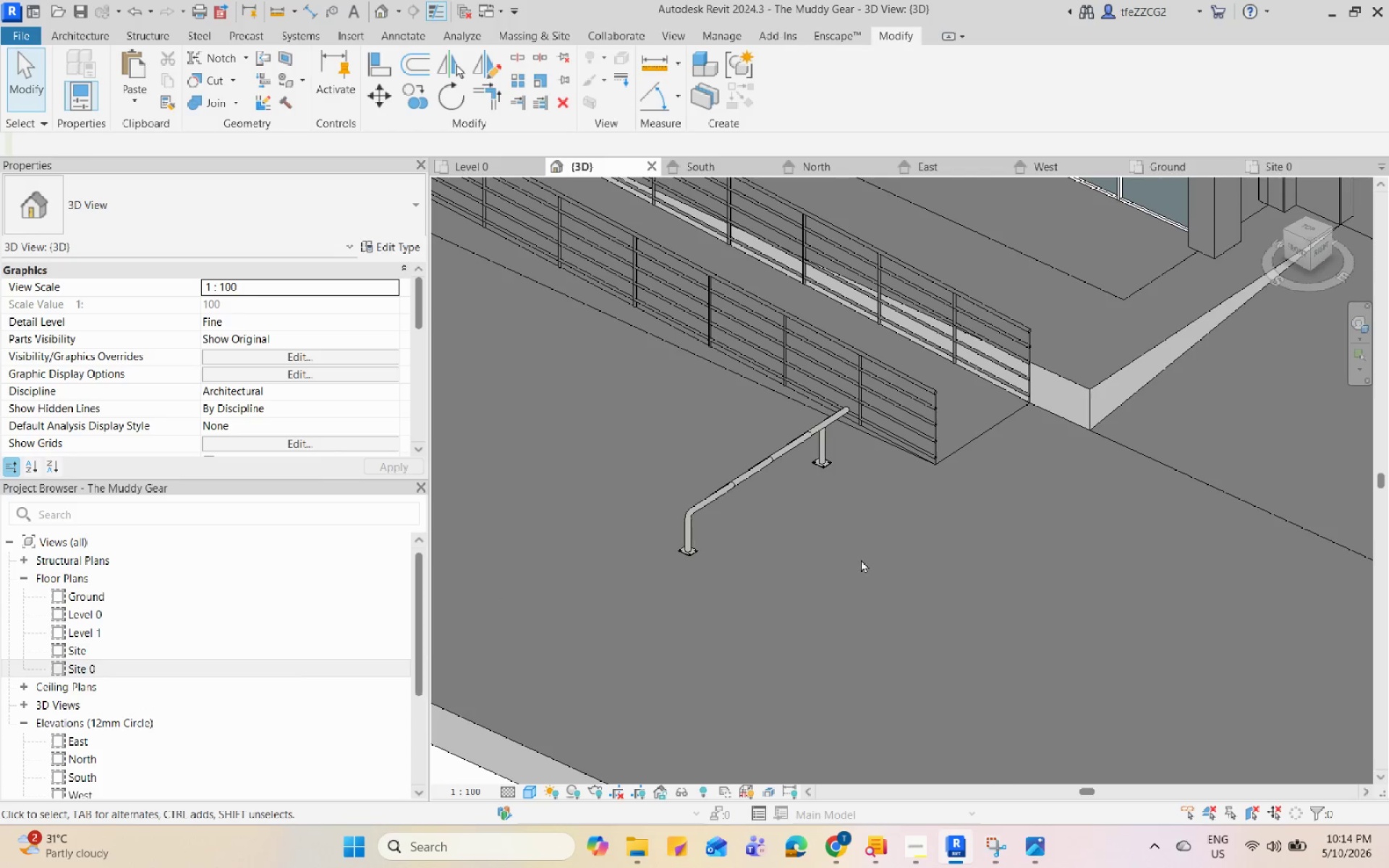 
hold_key(key=ShiftLeft, duration=0.56)
scroll: coordinate [801, 453], scroll_direction: down, amount: 3.0
 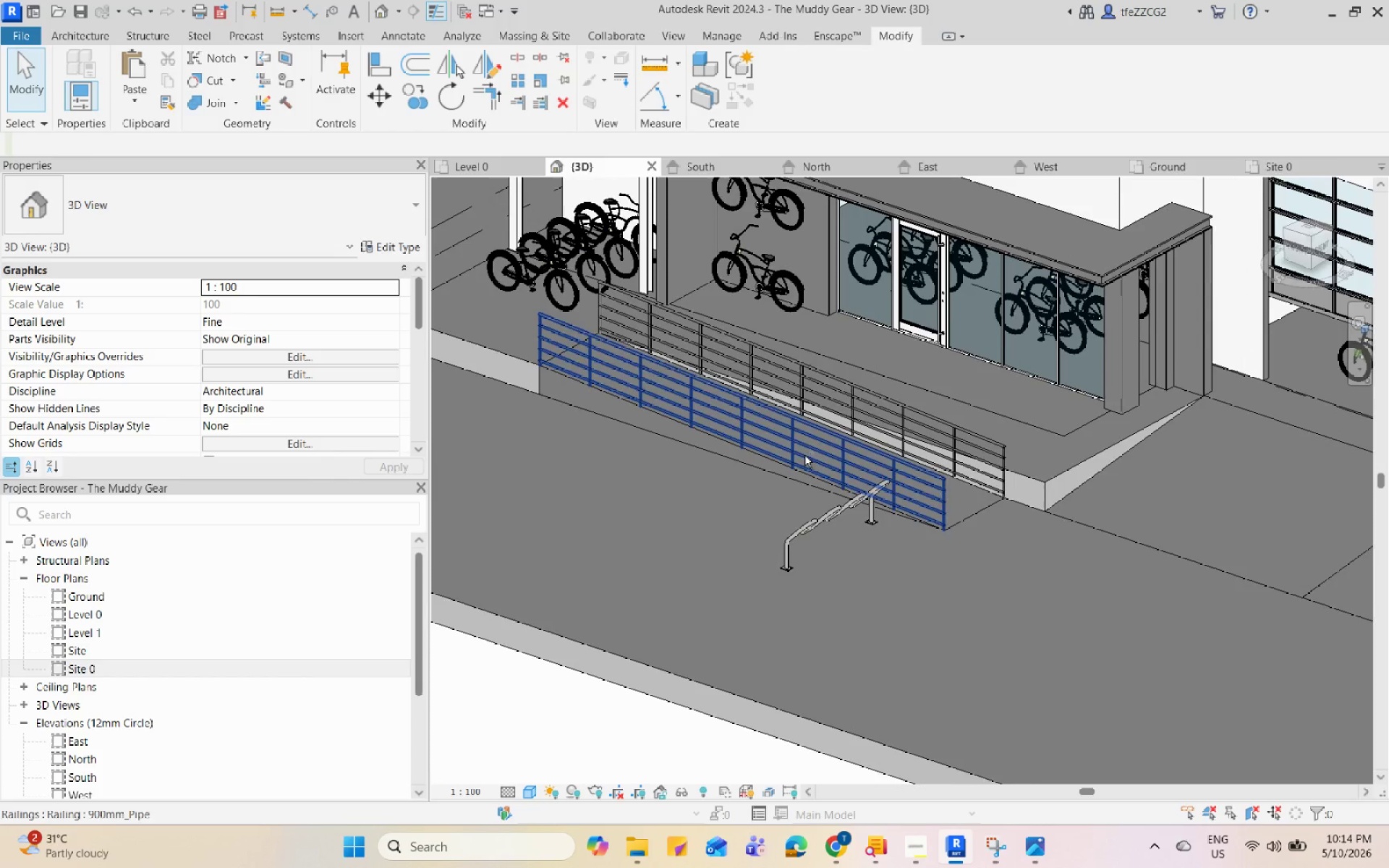 
left_click([471, 165])
 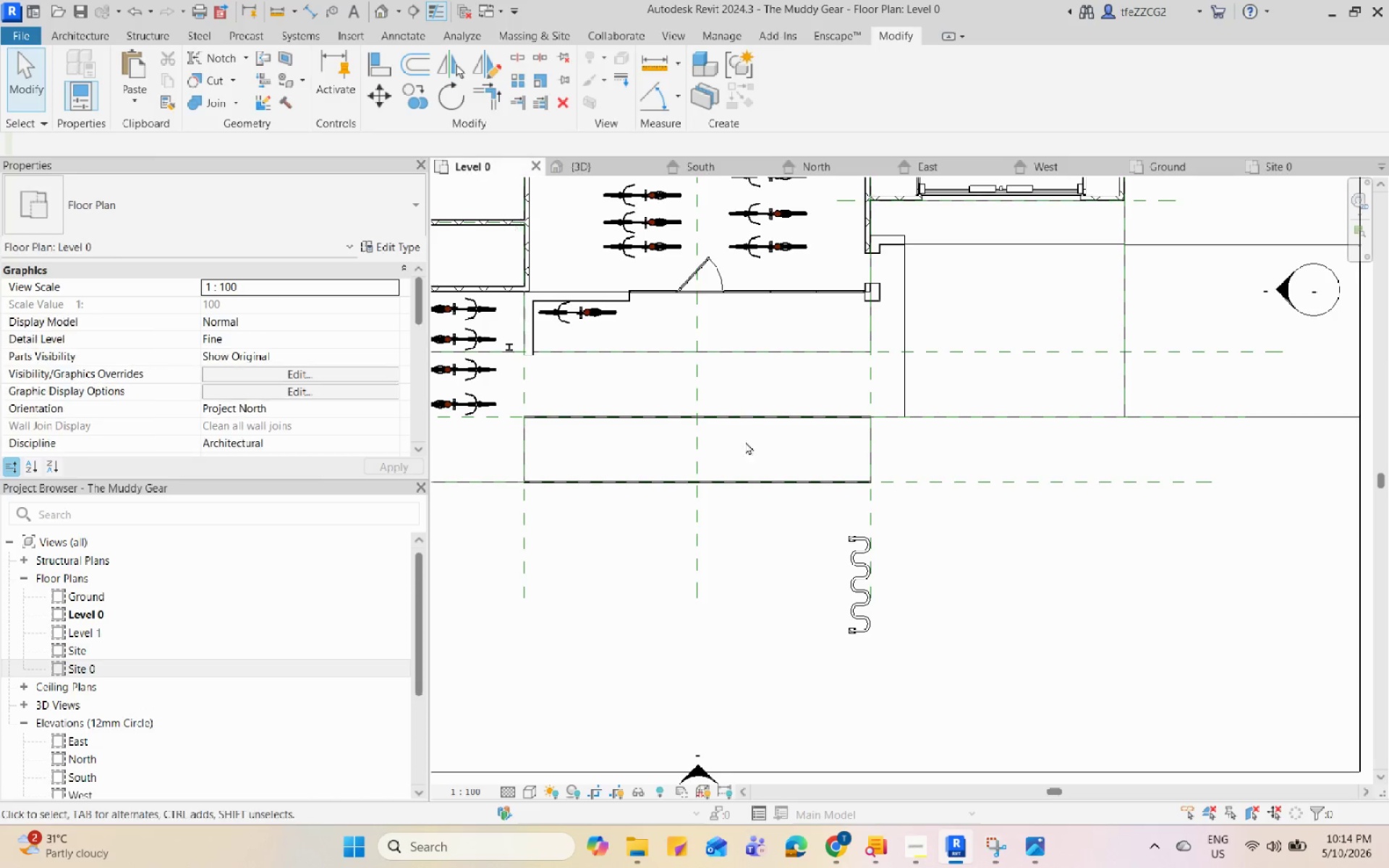 
left_click([487, 323])
 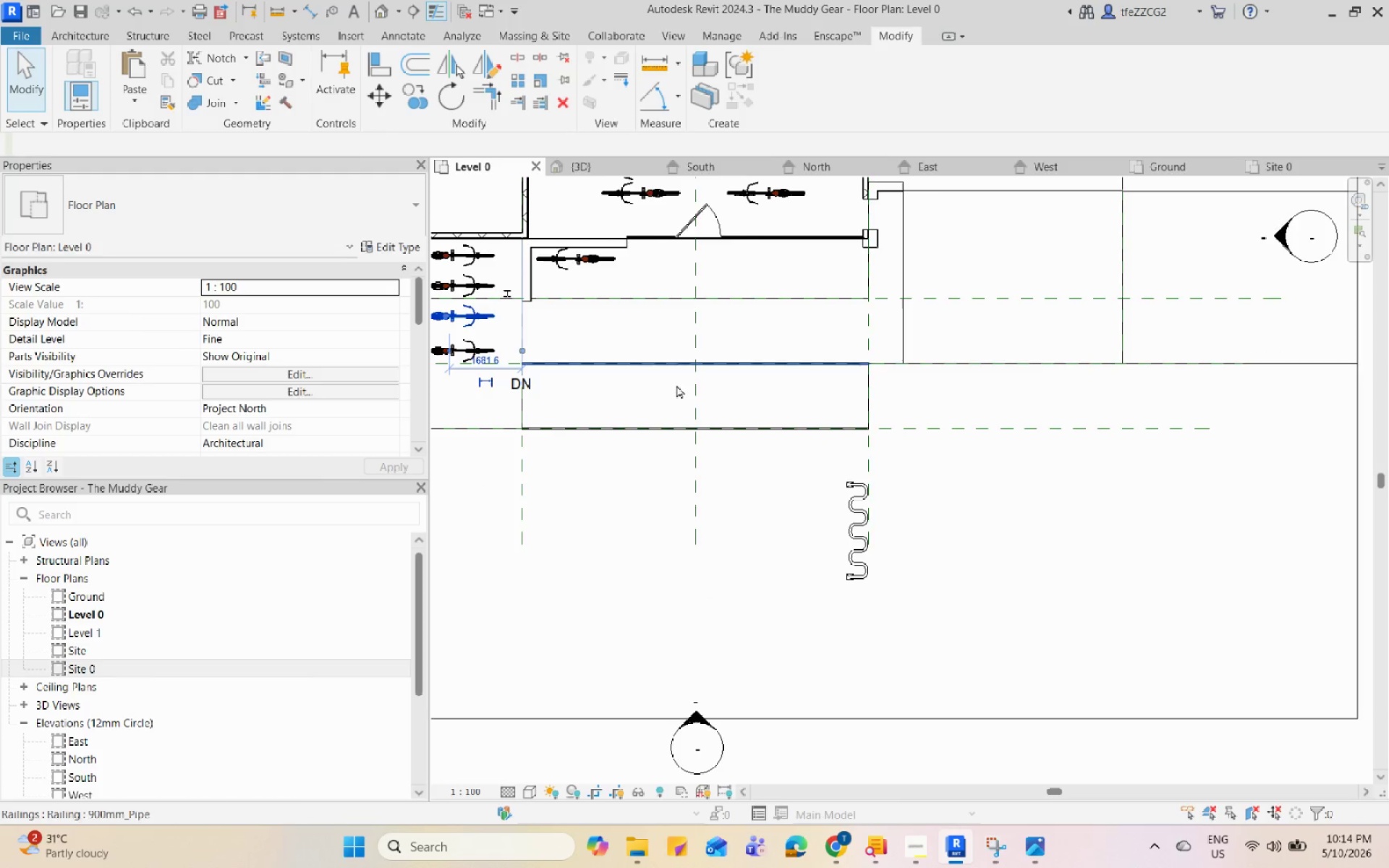 
scroll: coordinate [509, 391], scroll_direction: none, amount: 0.0
 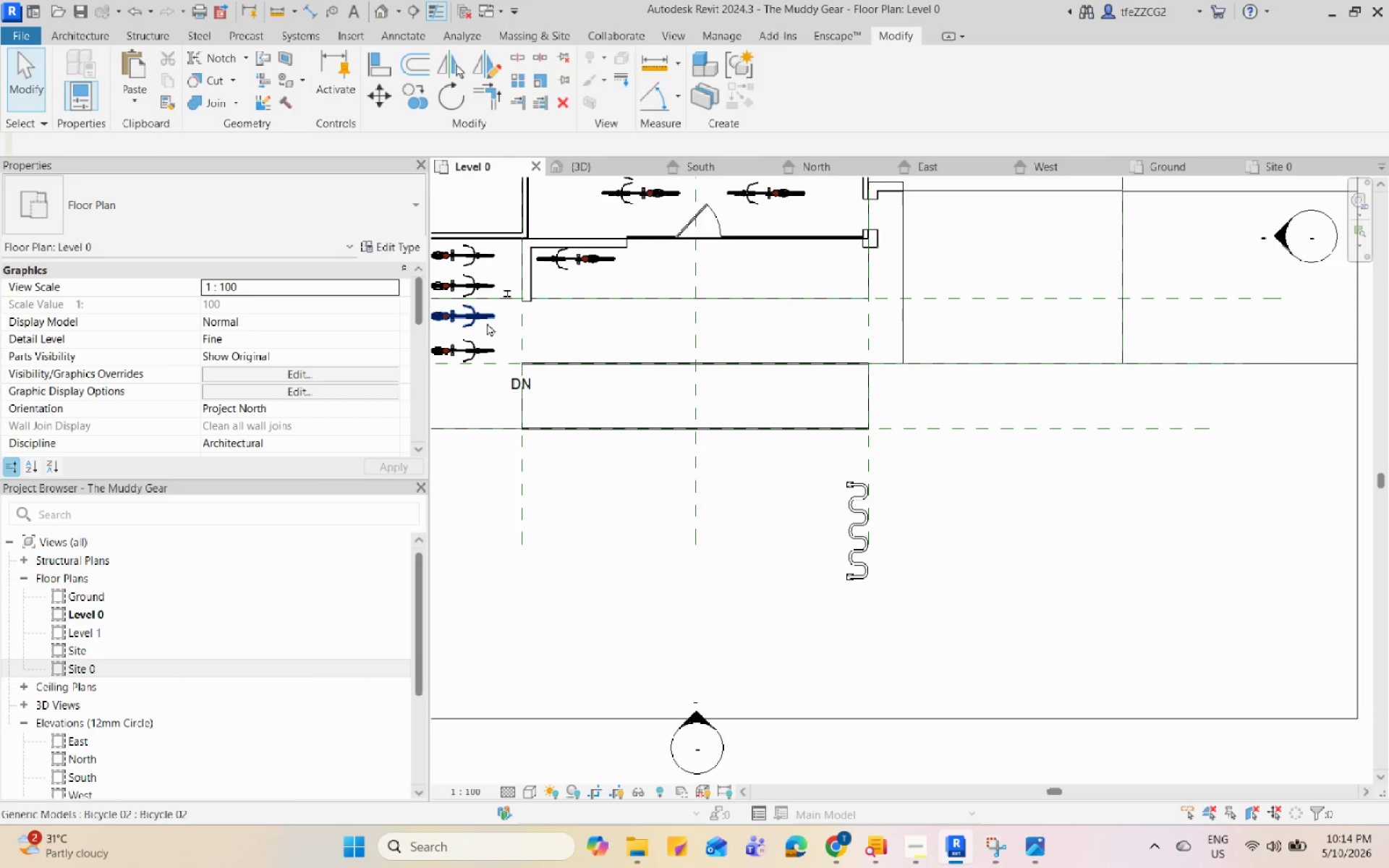 
scroll: coordinate [860, 435], scroll_direction: down, amount: 5.0
 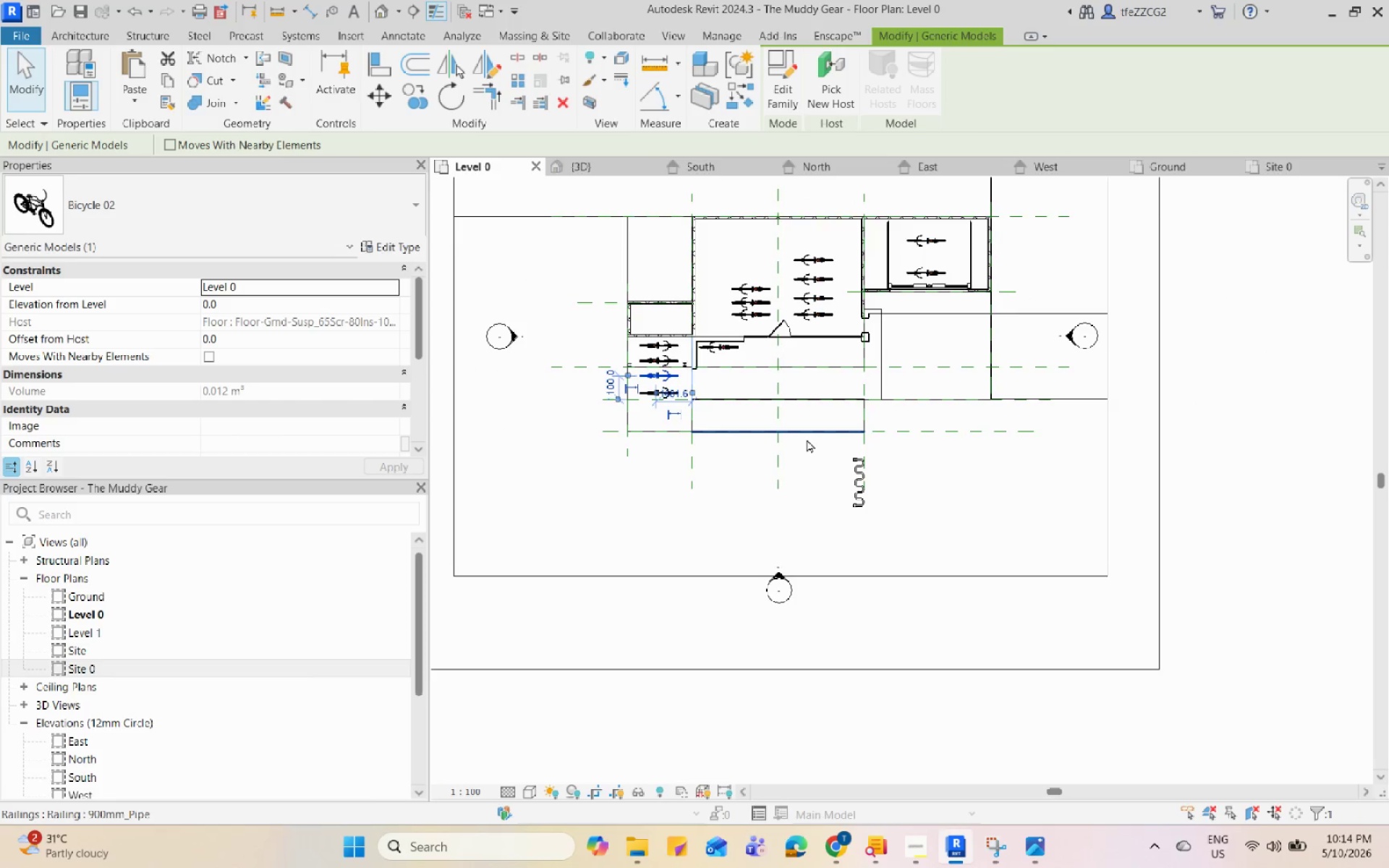 
type(cs)
 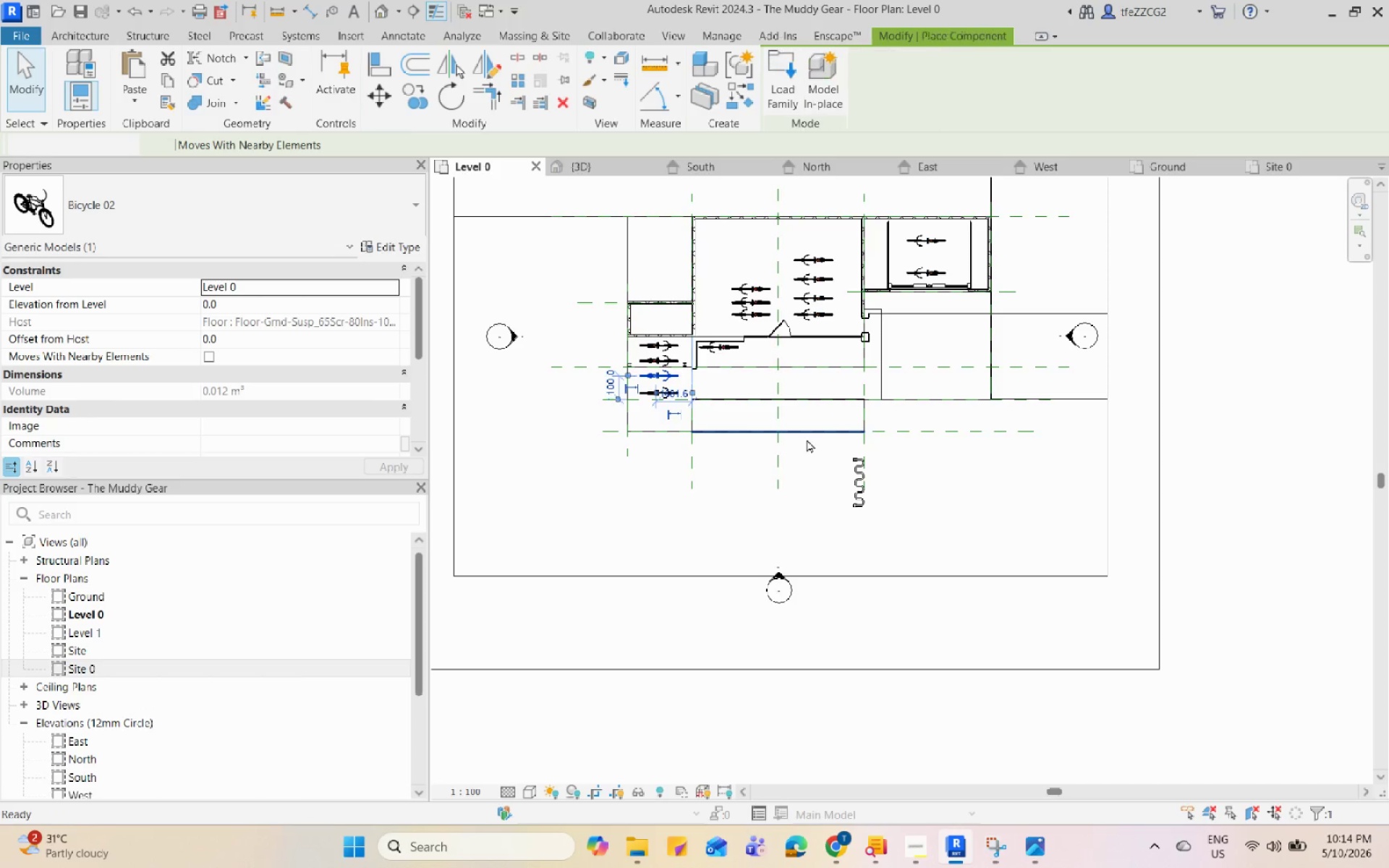 
scroll: coordinate [963, 506], scroll_direction: up, amount: 22.0
 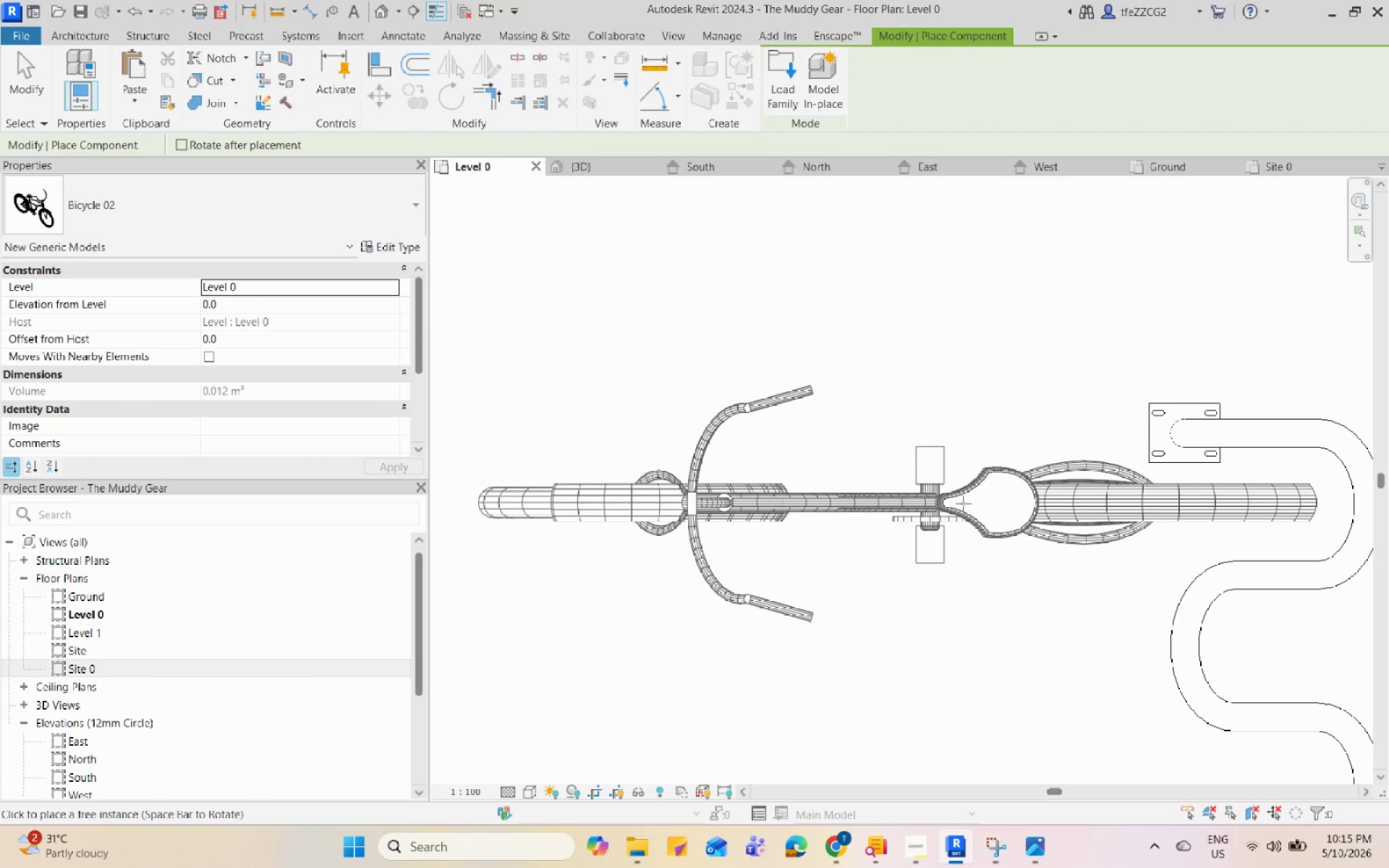 
key(Space)
 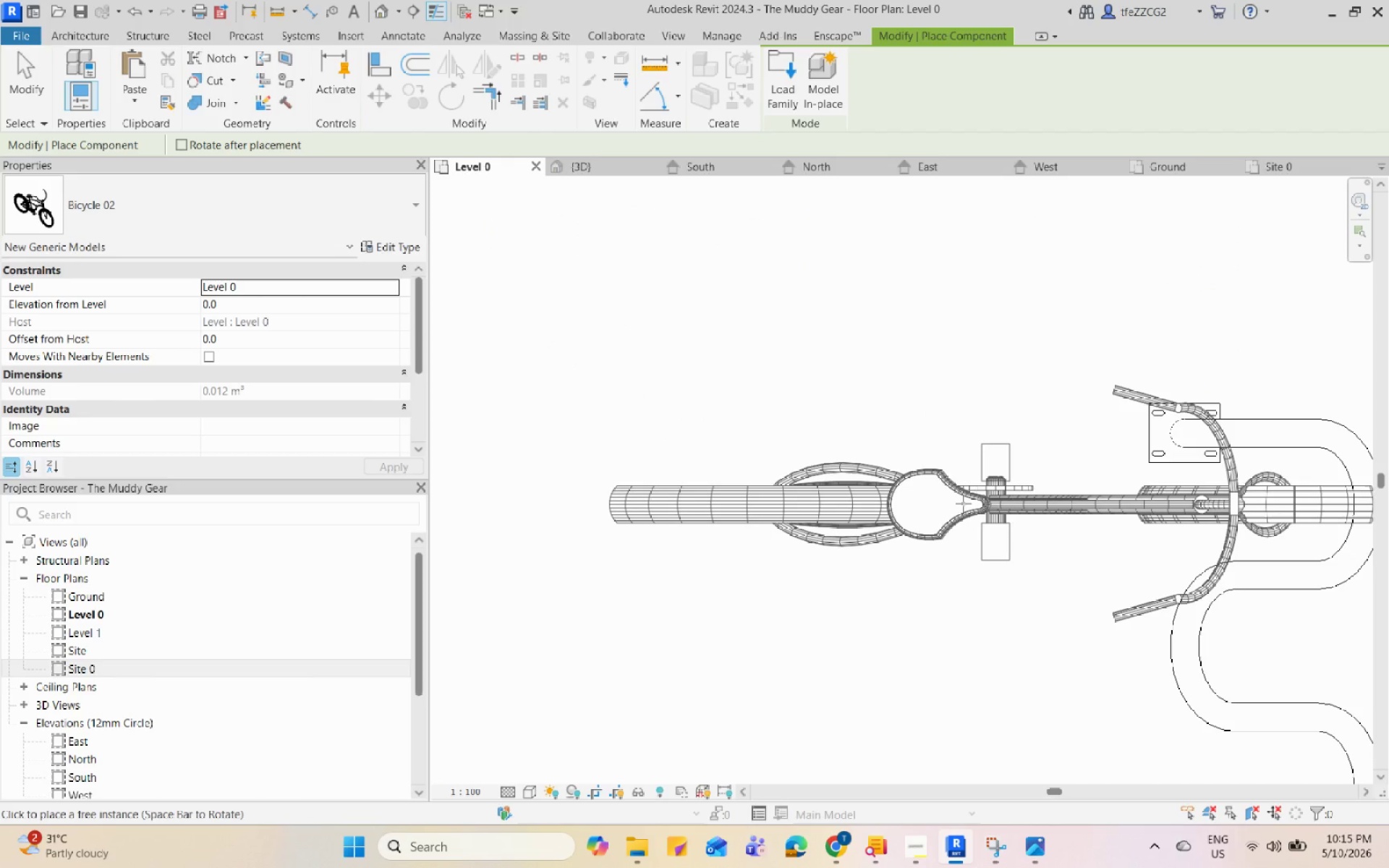 
key(Space)
 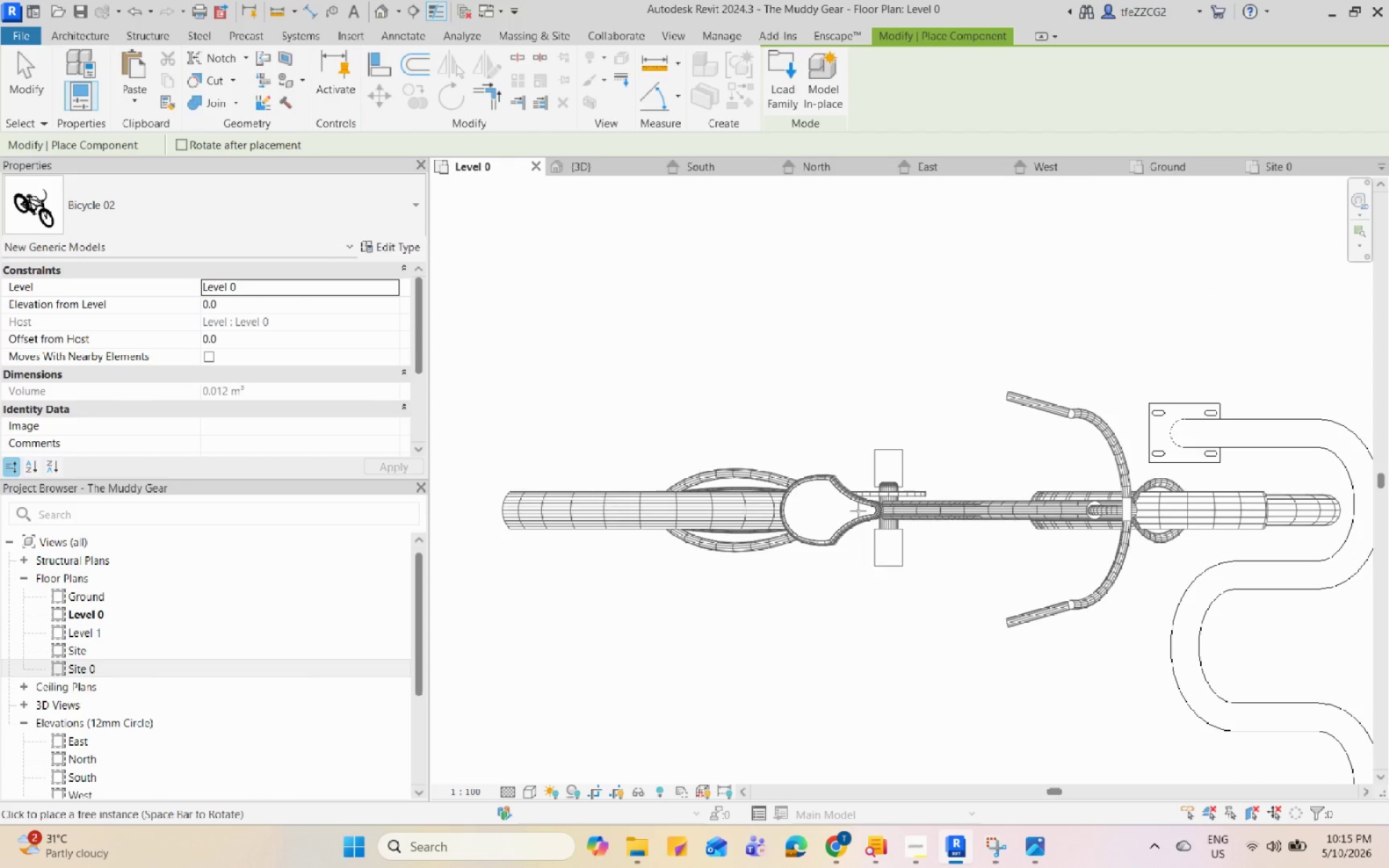 
left_click([858, 510])
 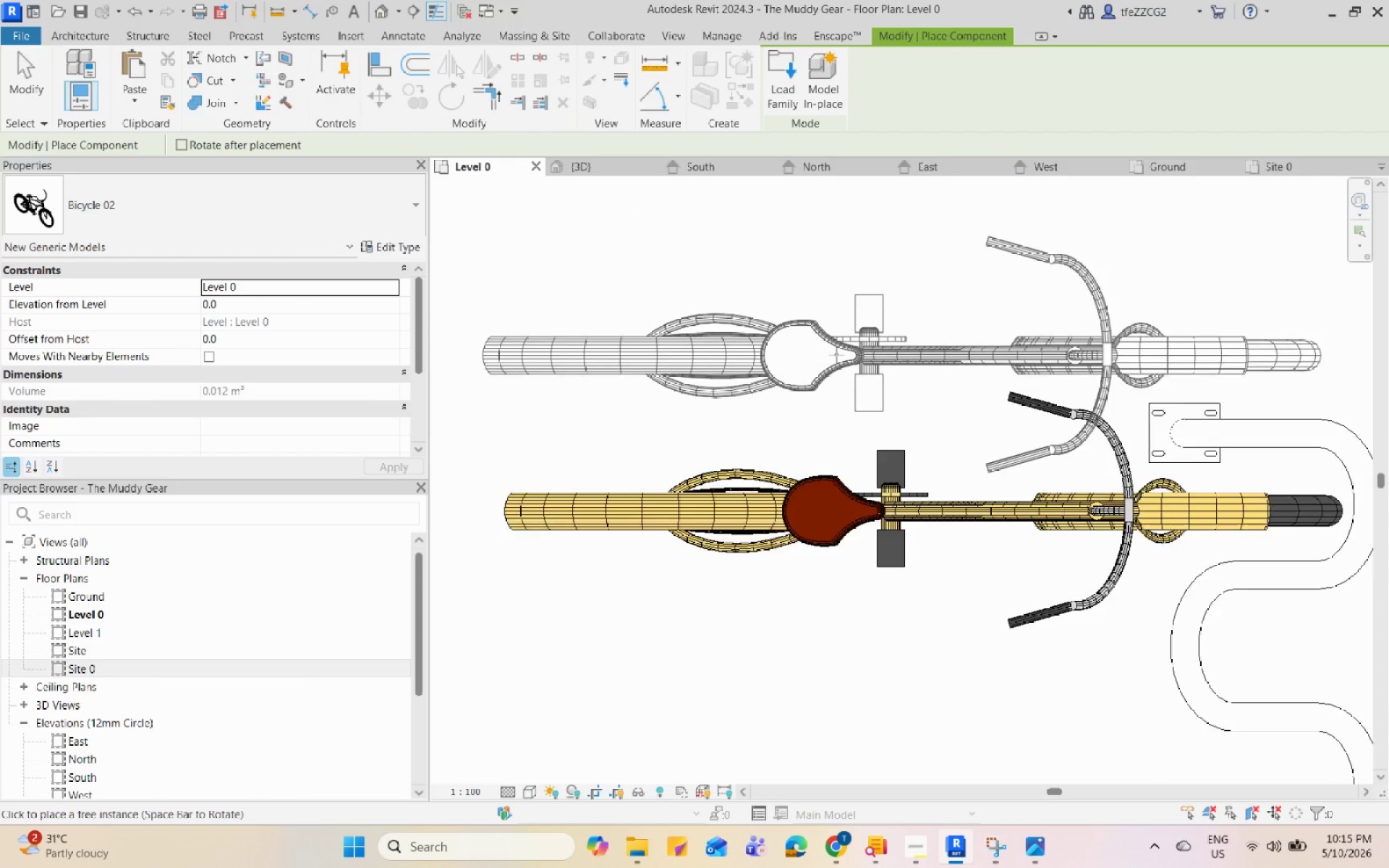 
scroll: coordinate [836, 357], scroll_direction: down, amount: 10.0
 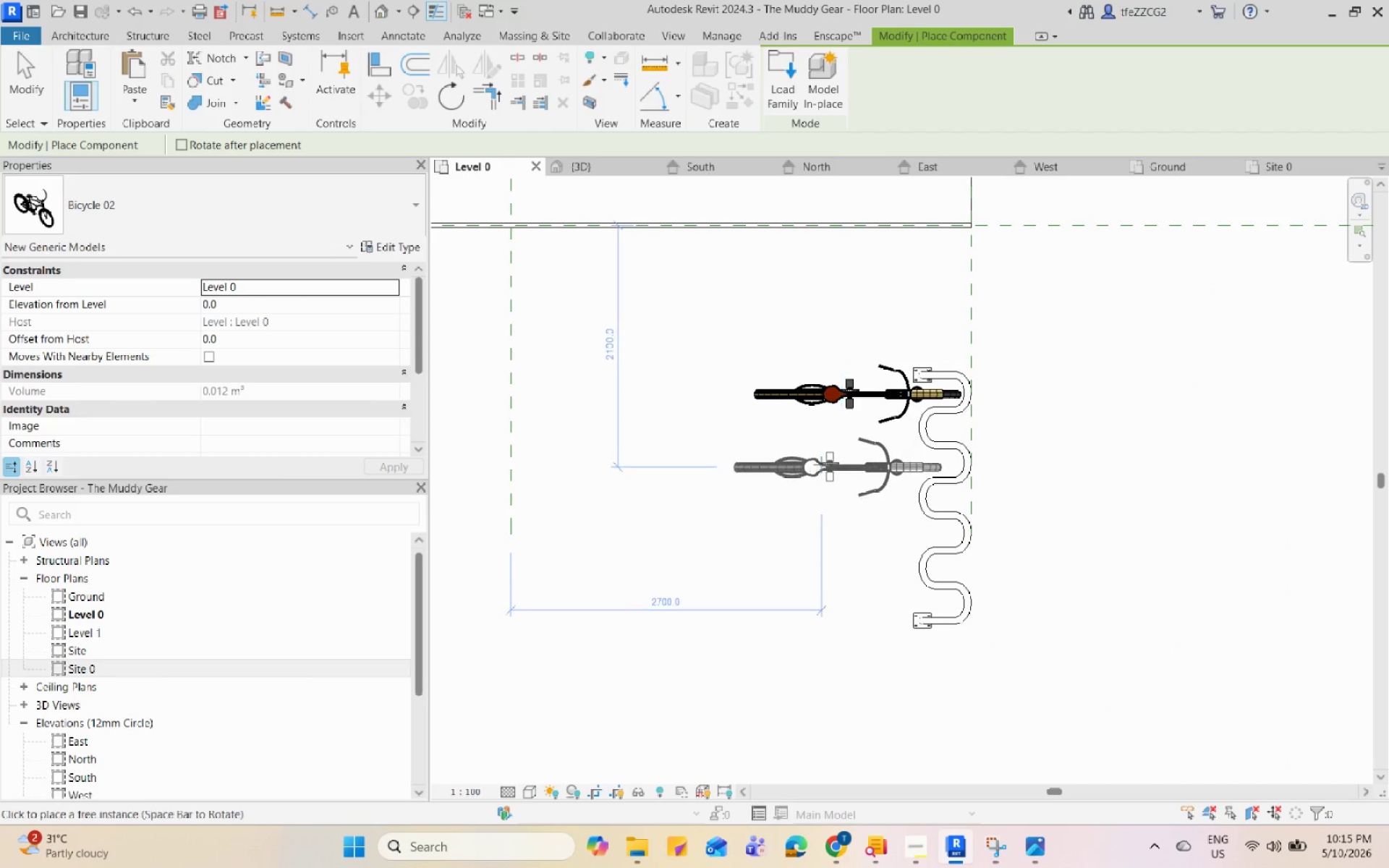 
scroll: coordinate [832, 459], scroll_direction: up, amount: 7.0
 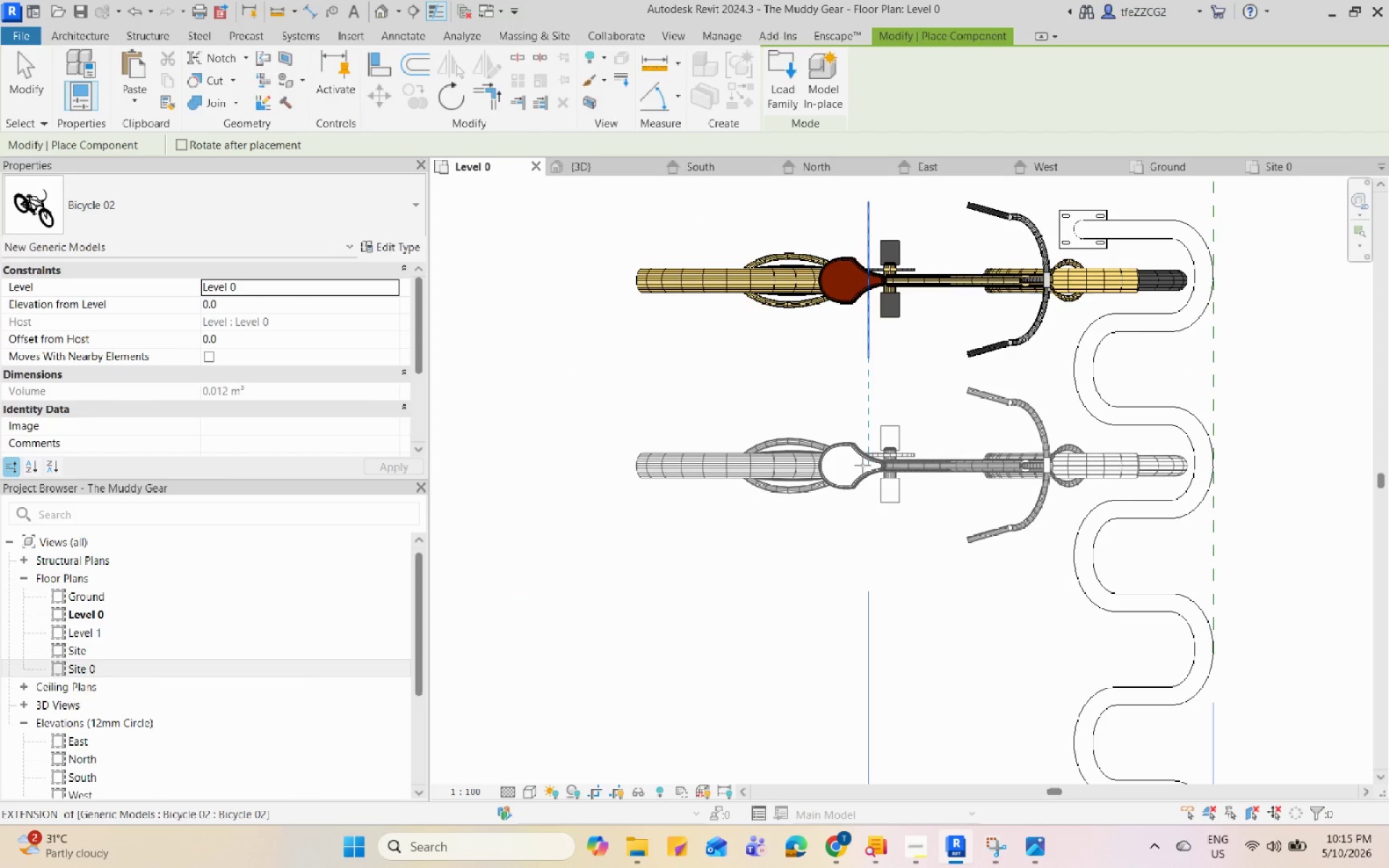 
left_click([862, 465])
 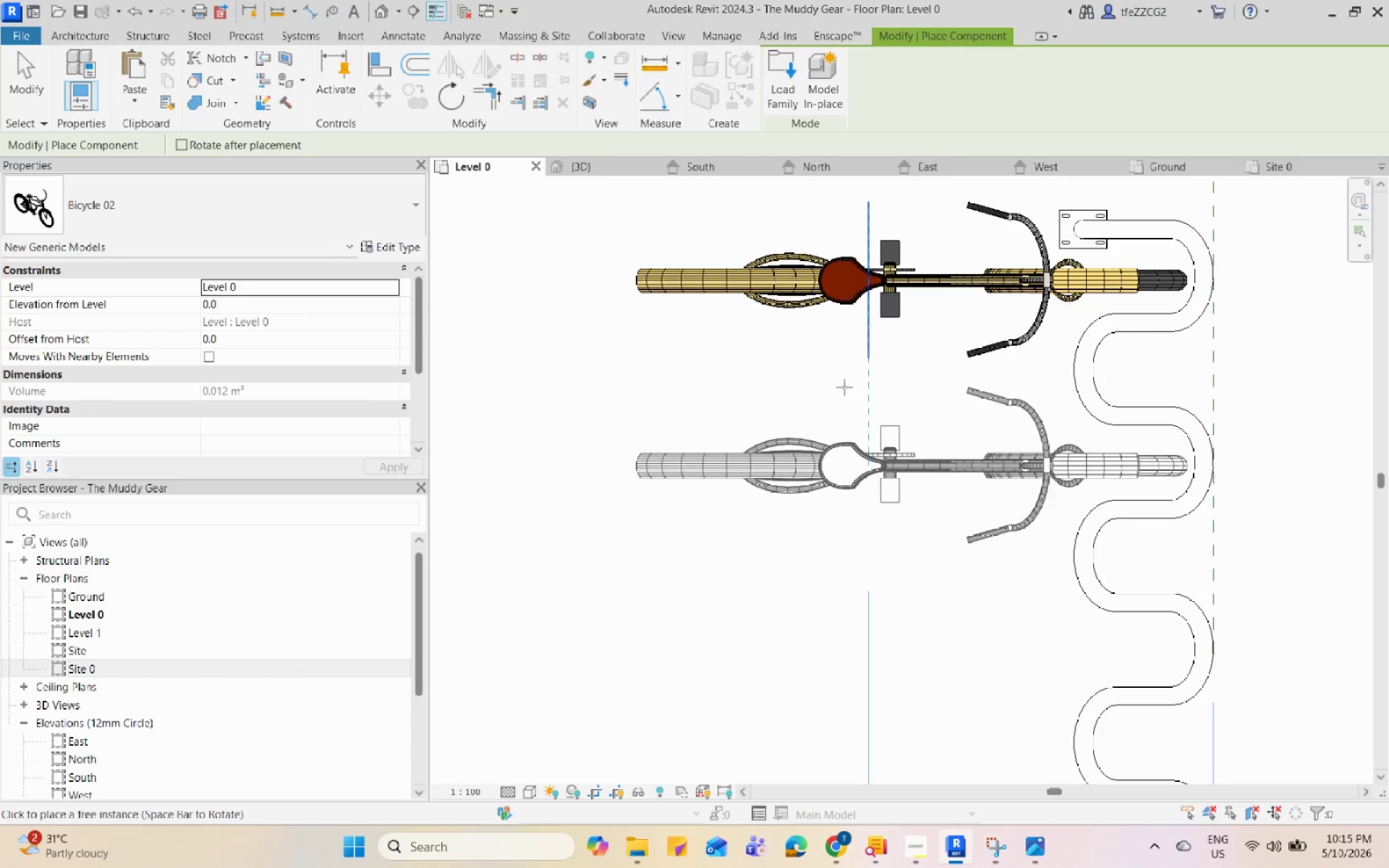 
scroll: coordinate [844, 387], scroll_direction: down, amount: 4.0
 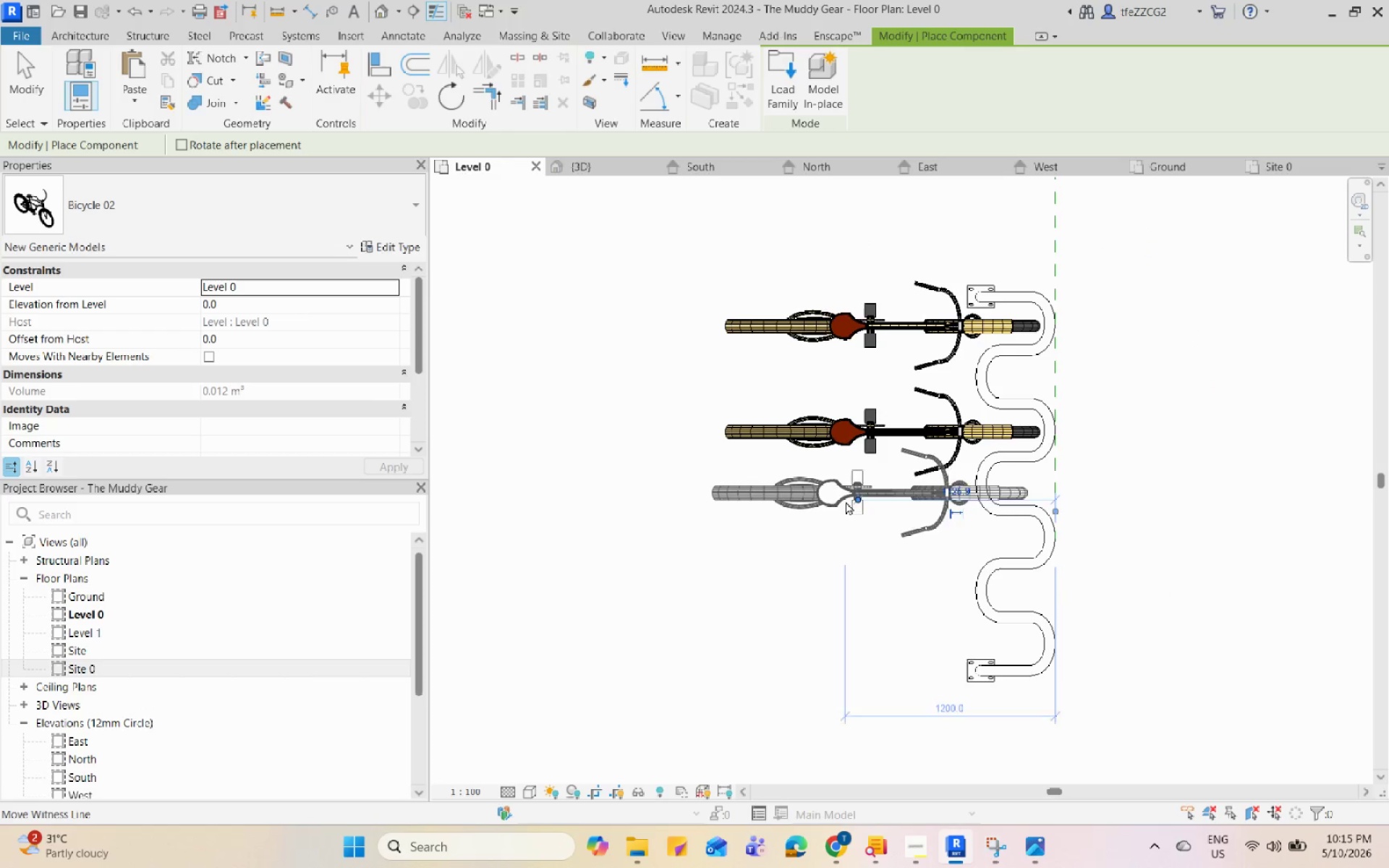 
scroll: coordinate [850, 532], scroll_direction: up, amount: 3.0
 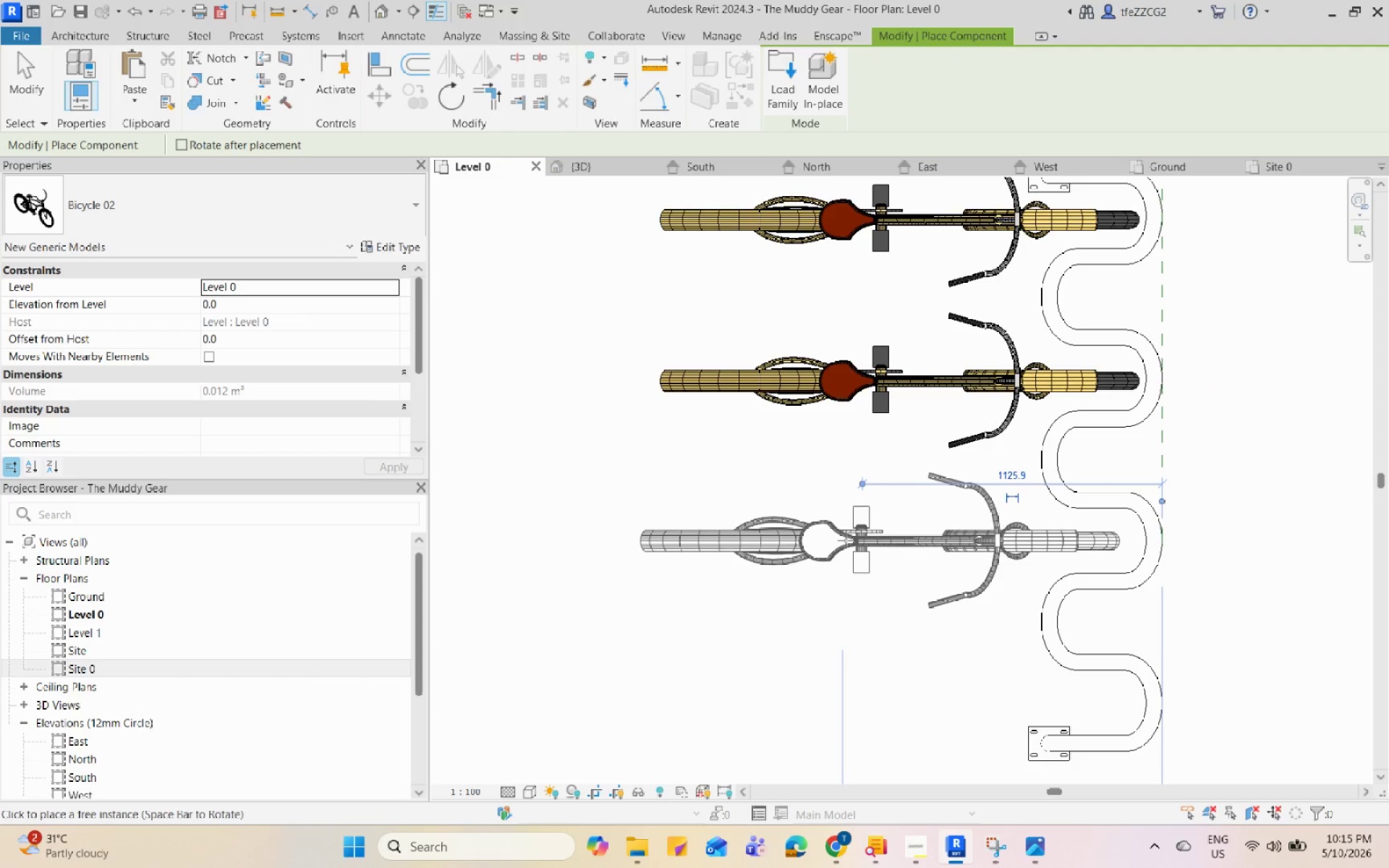 
left_click([846, 540])
 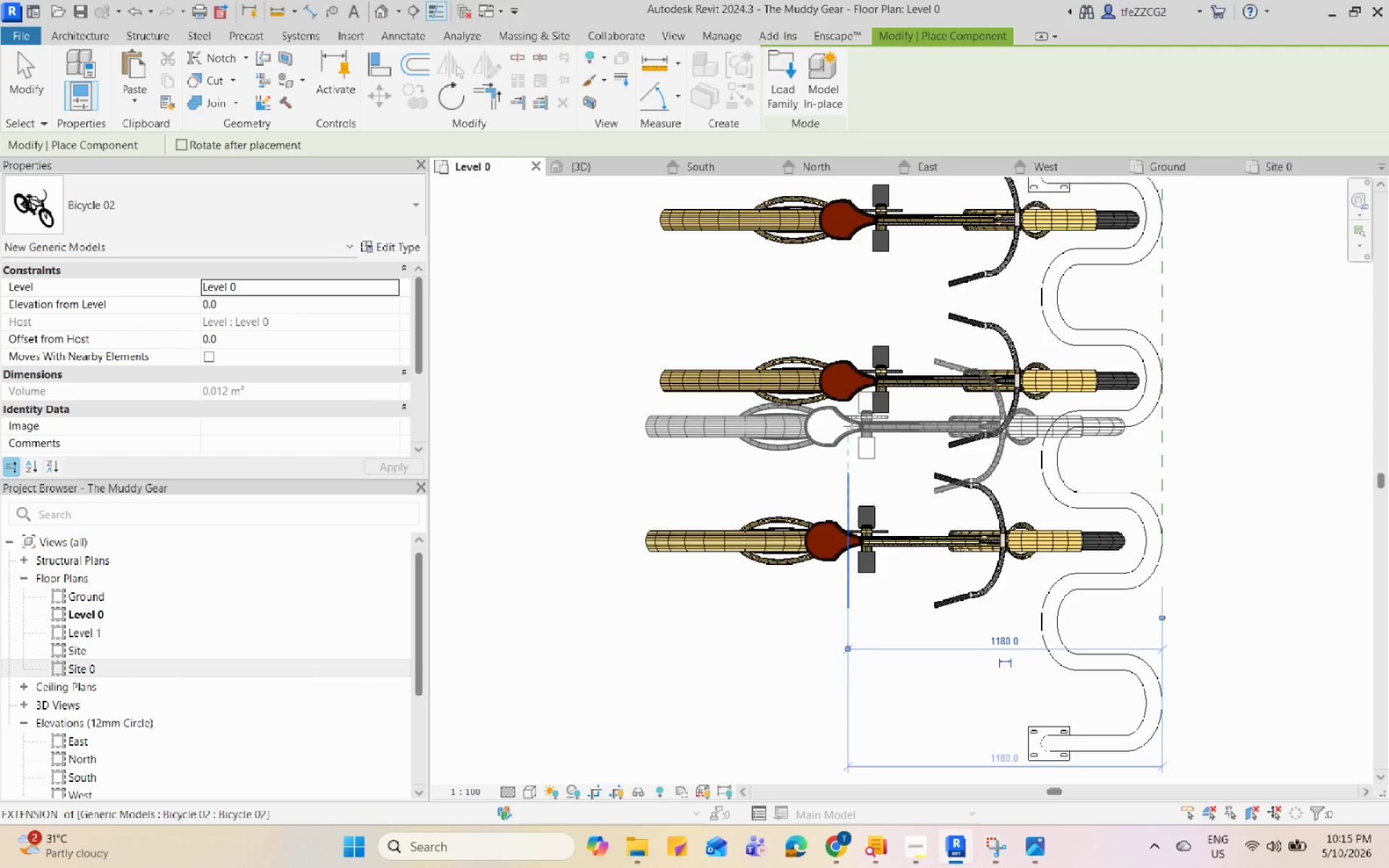 
scroll: coordinate [849, 561], scroll_direction: up, amount: 3.0
 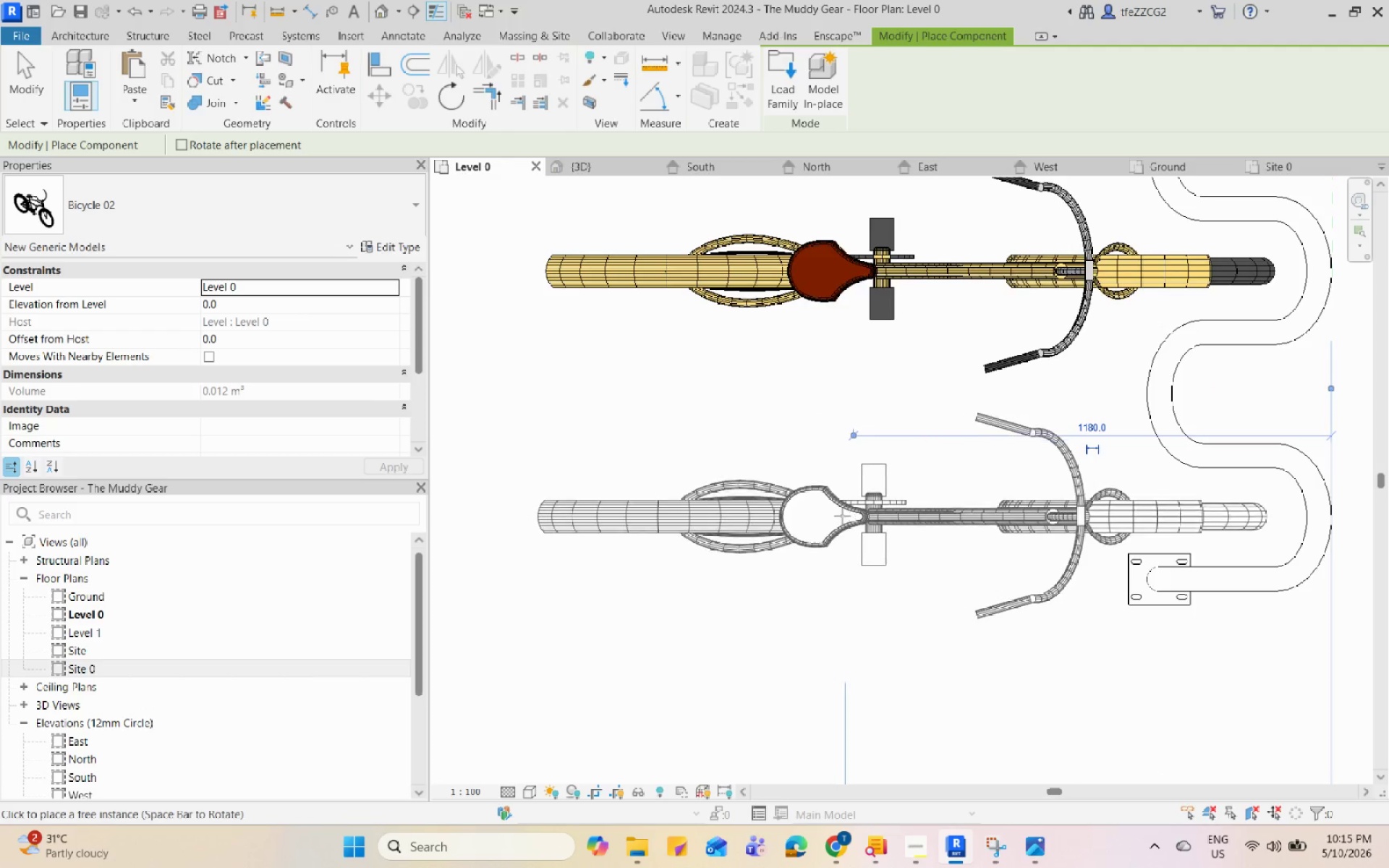 
left_click([850, 521])
 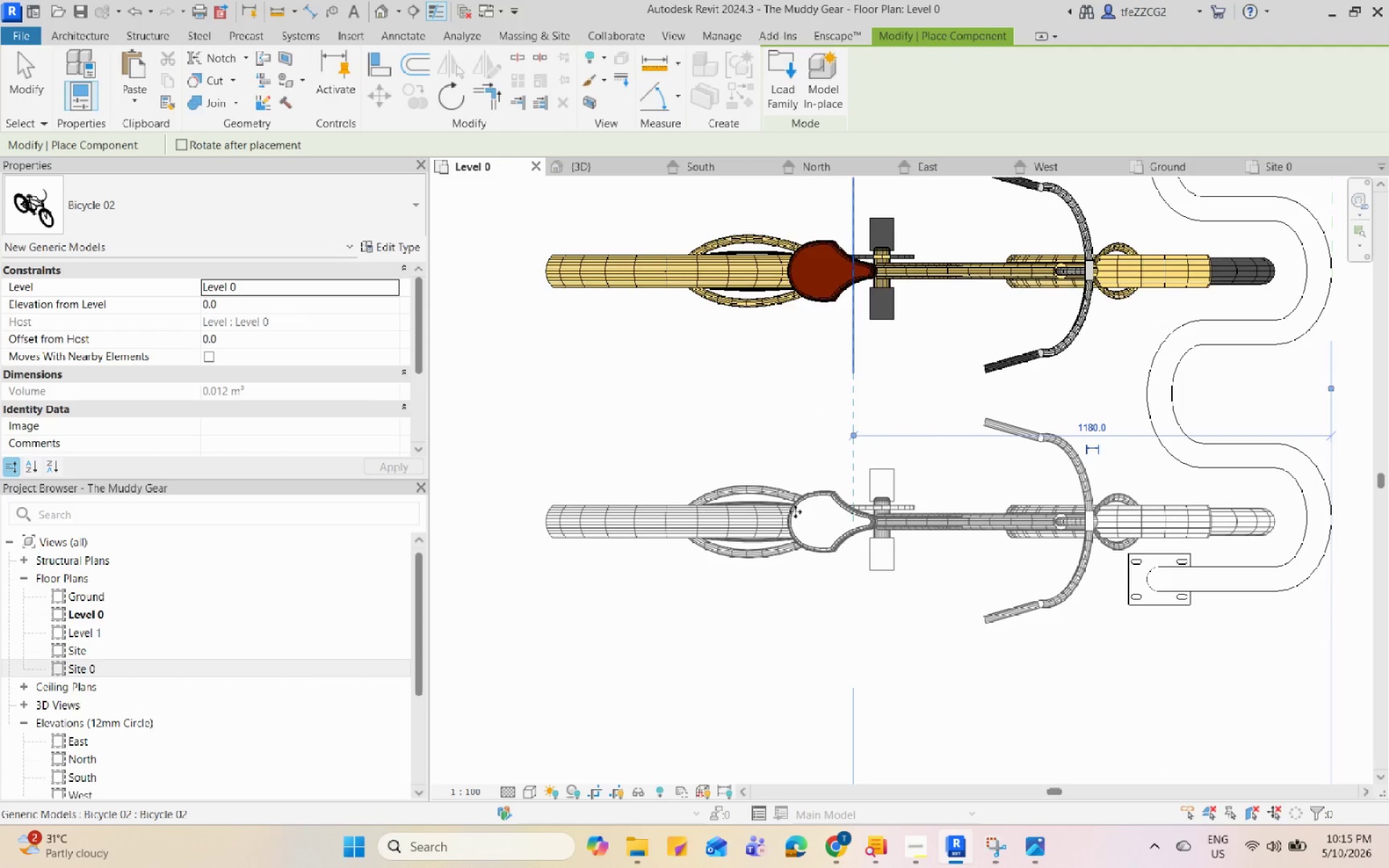 
key(Escape)
 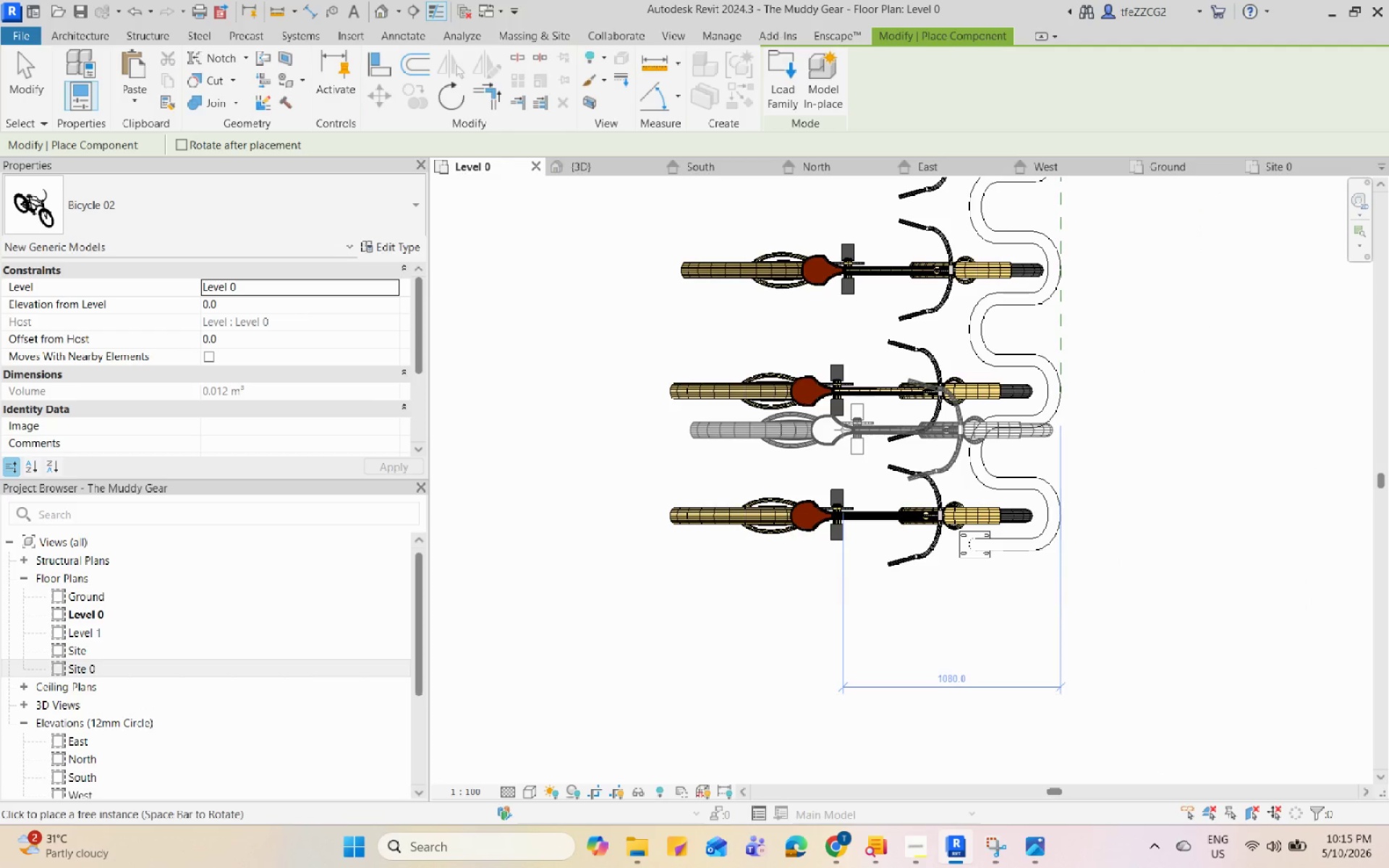 
scroll: coordinate [793, 510], scroll_direction: down, amount: 5.0
 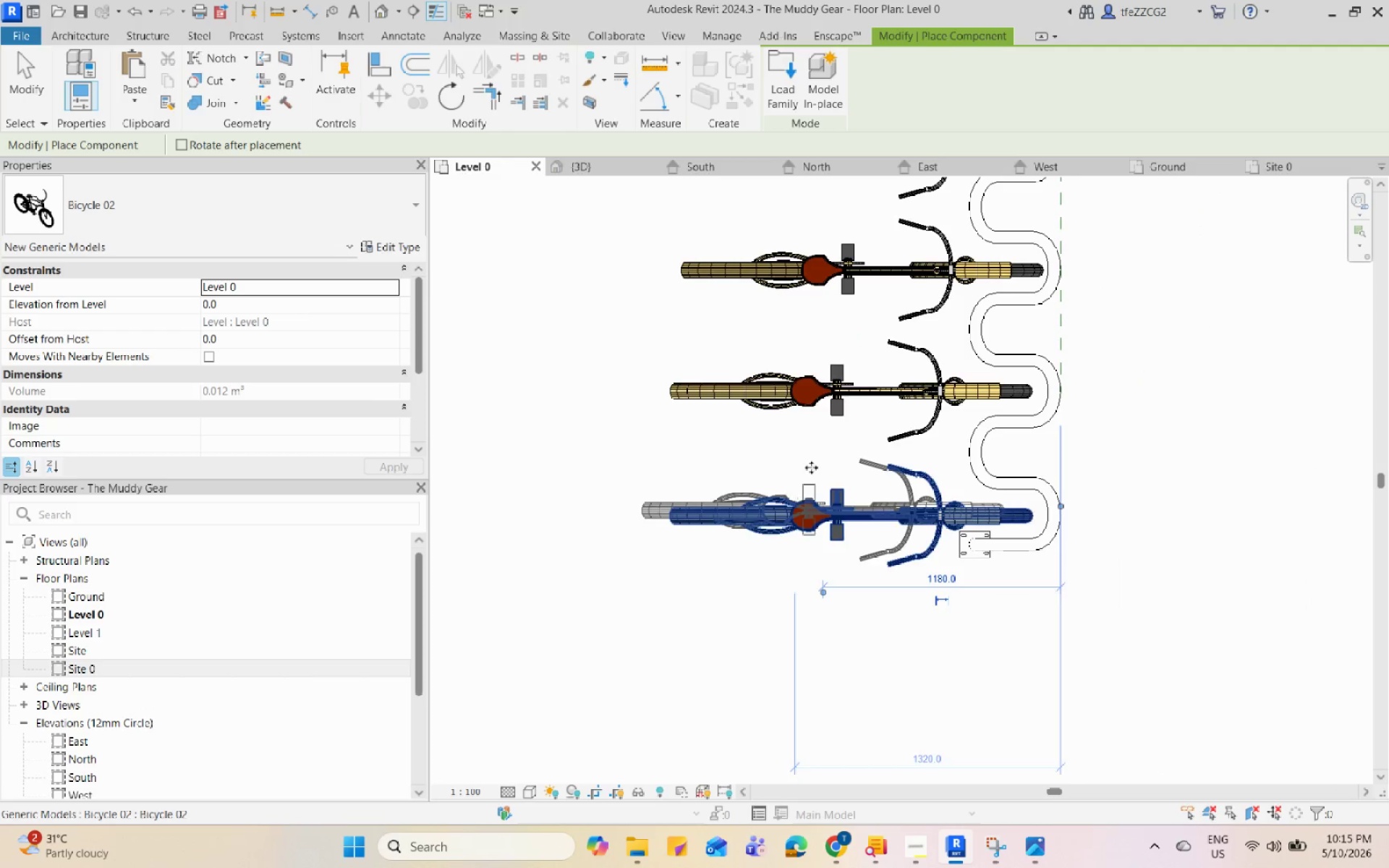 
key(Escape)
 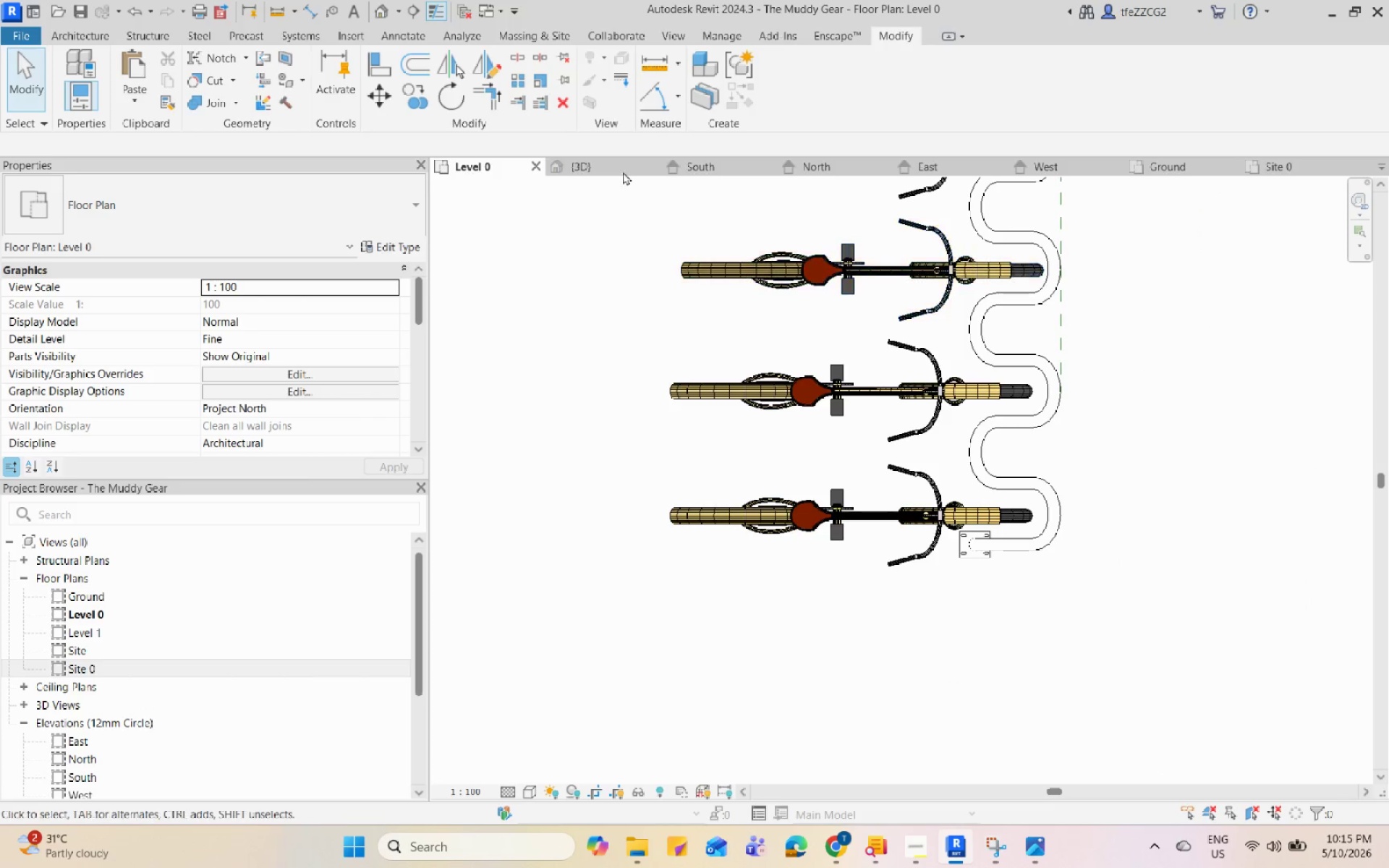 
left_click([617, 169])
 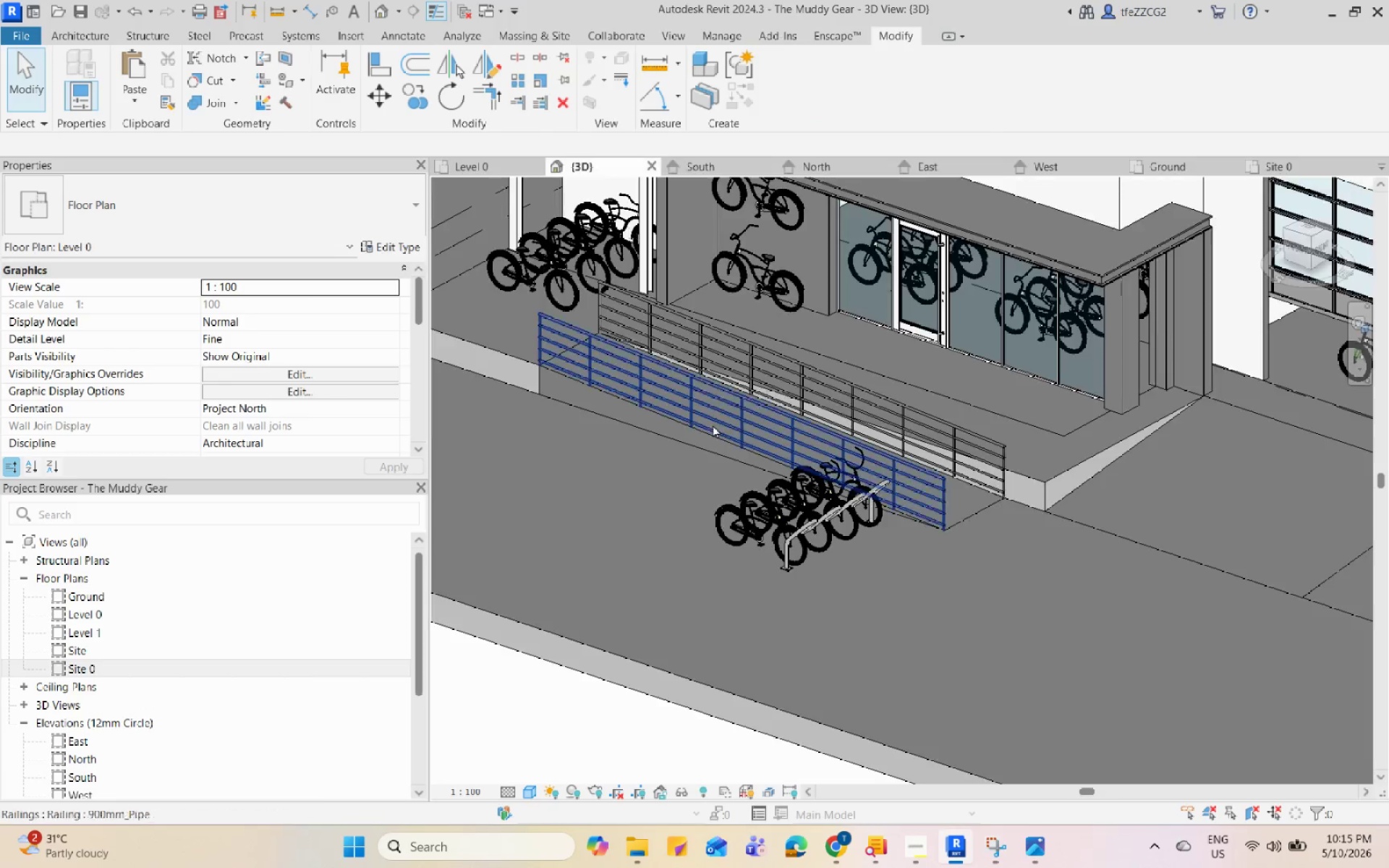 
hold_key(key=ShiftLeft, duration=0.58)
 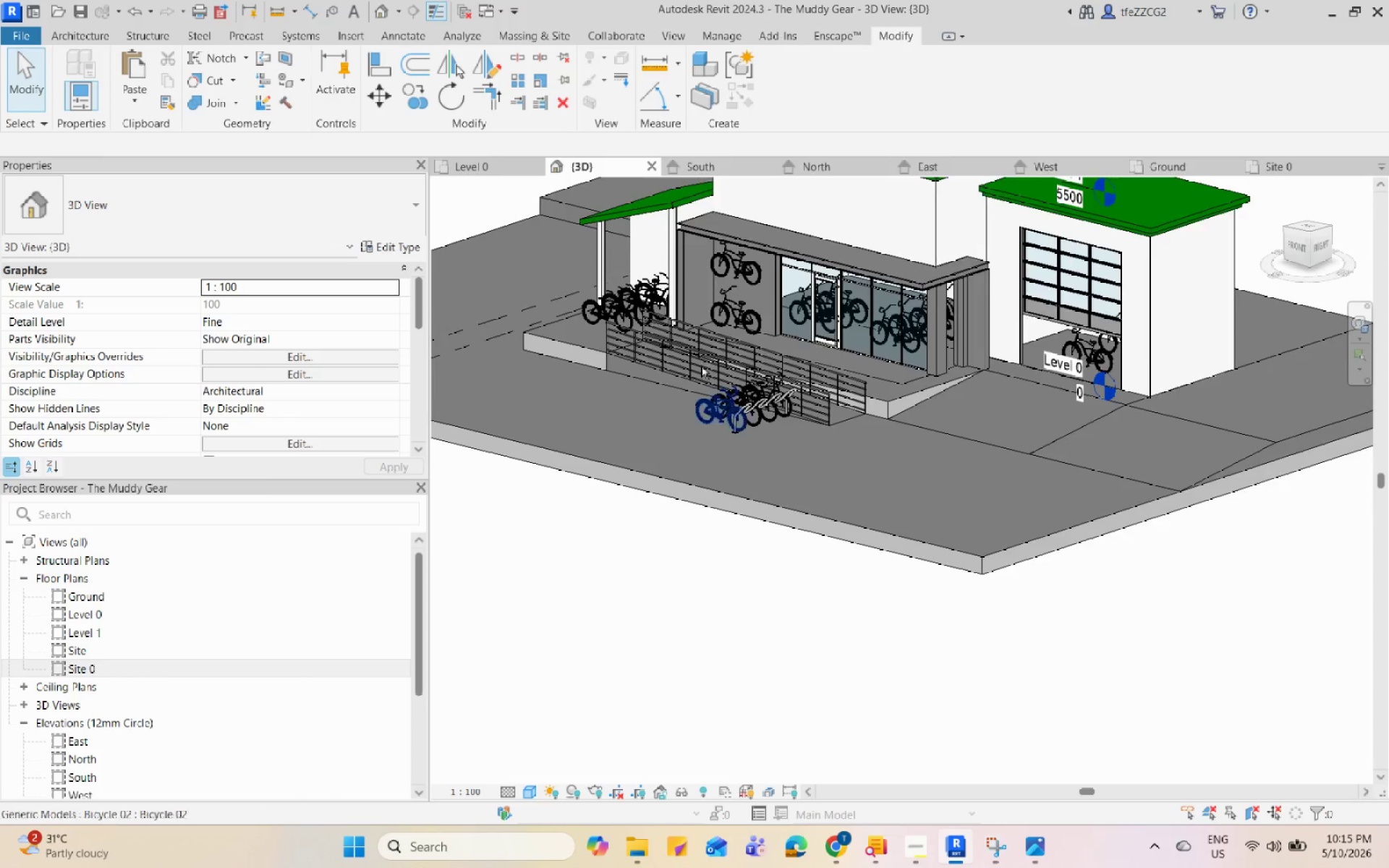 
scroll: coordinate [735, 460], scroll_direction: down, amount: 4.0
 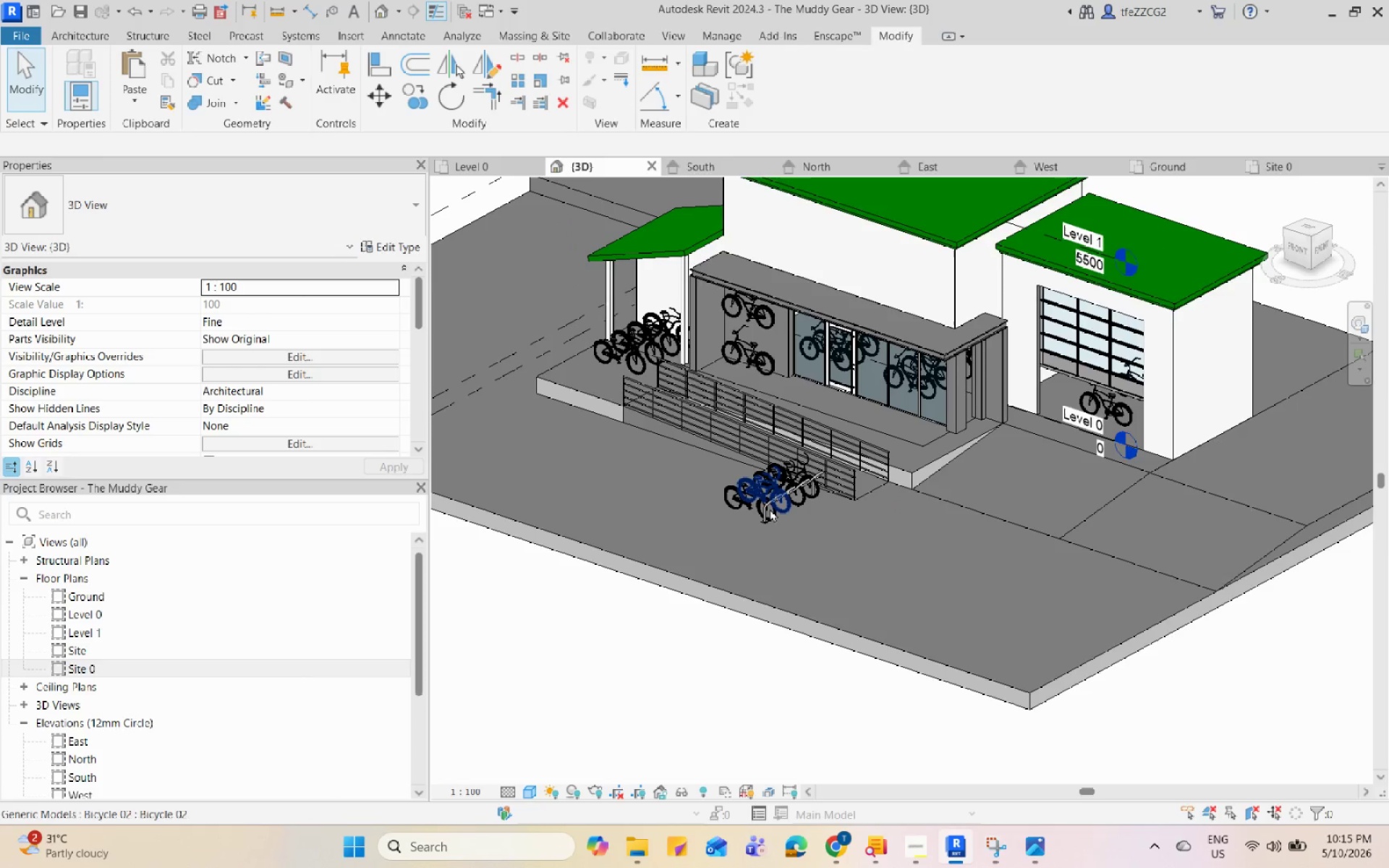 
hold_key(key=ShiftLeft, duration=0.72)
 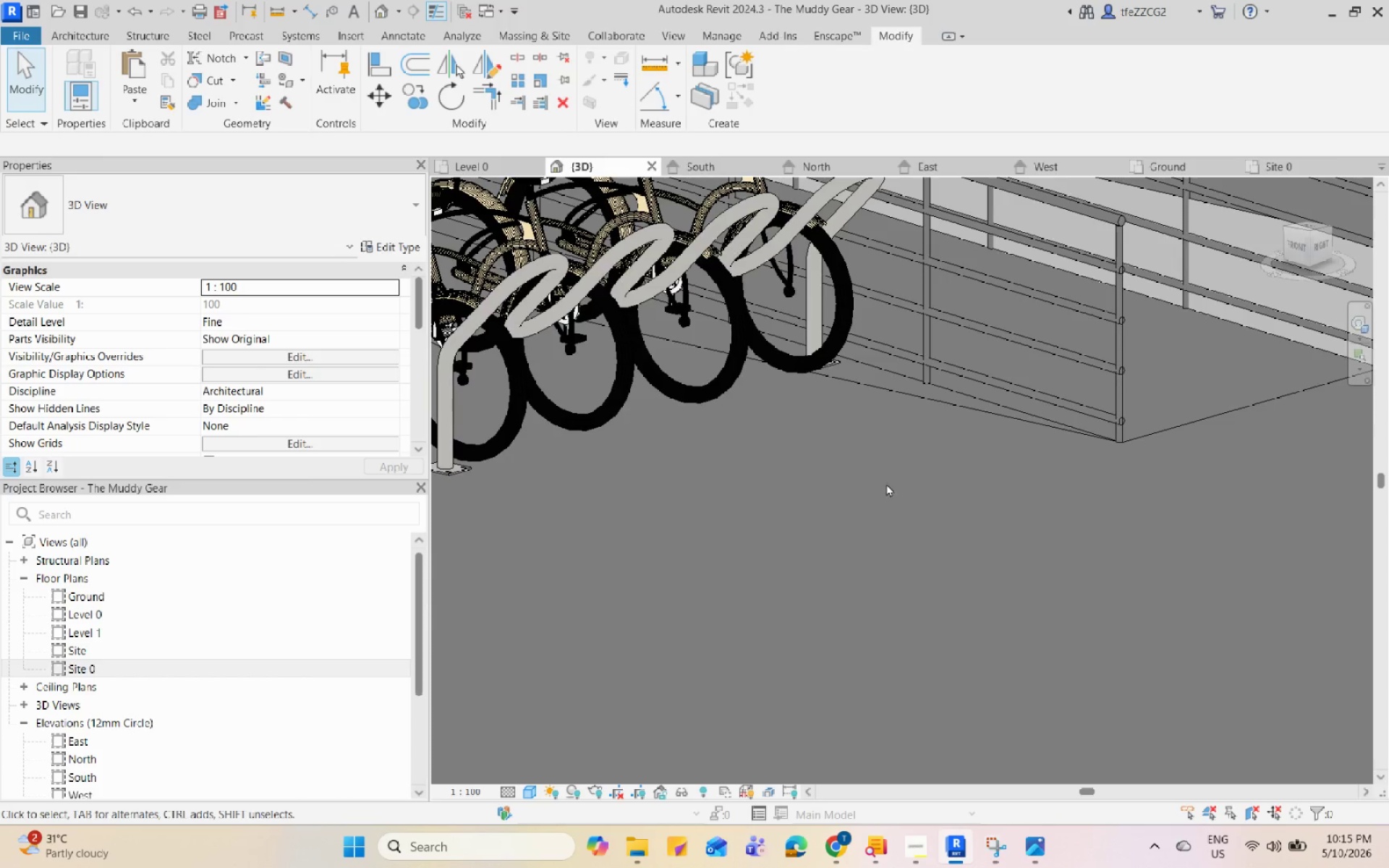 
scroll: coordinate [848, 442], scroll_direction: up, amount: 14.0
 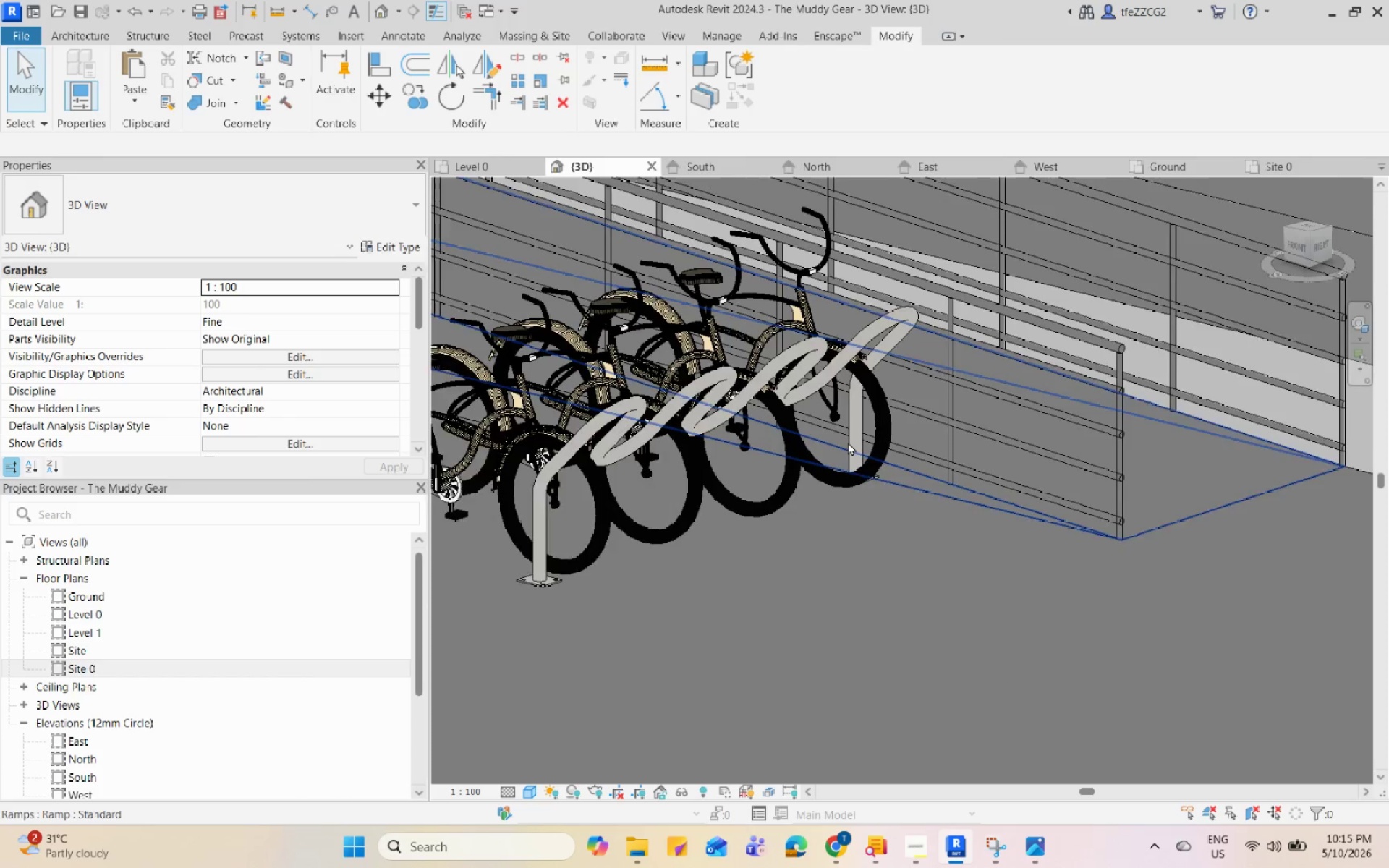 
hold_key(key=ShiftLeft, duration=0.7)
 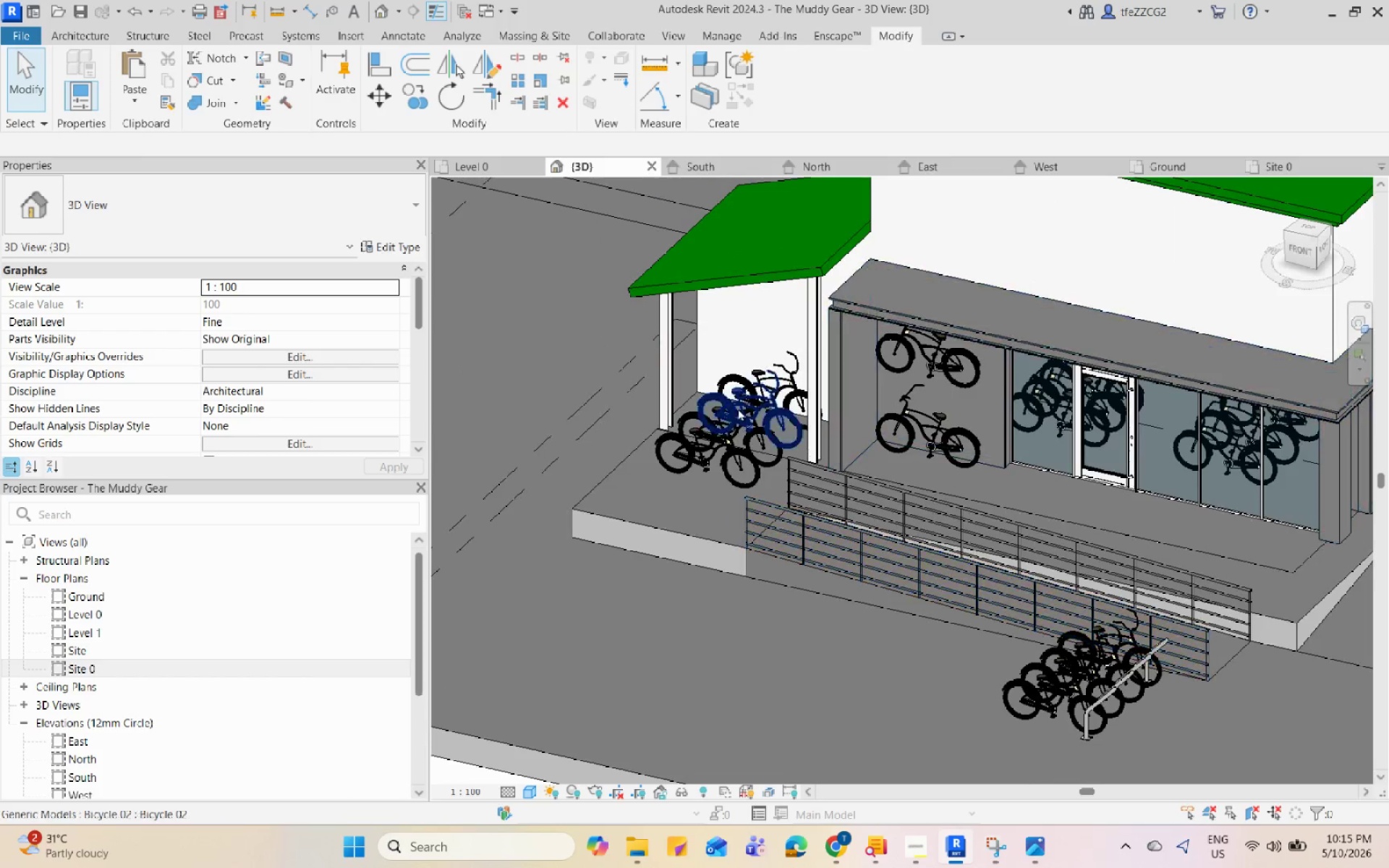 
scroll: coordinate [914, 504], scroll_direction: down, amount: 10.0
 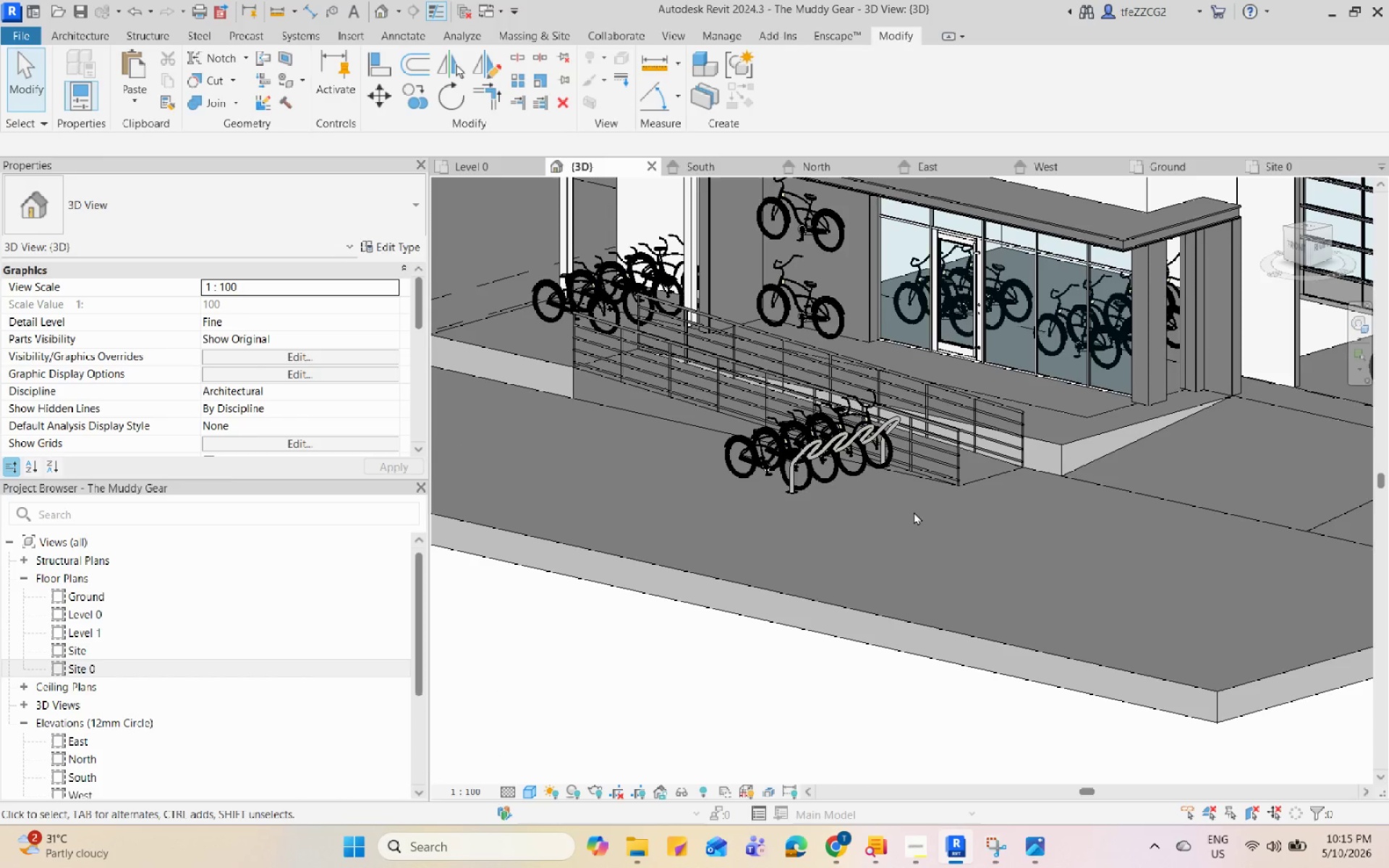 
hold_key(key=ShiftLeft, duration=1.47)
 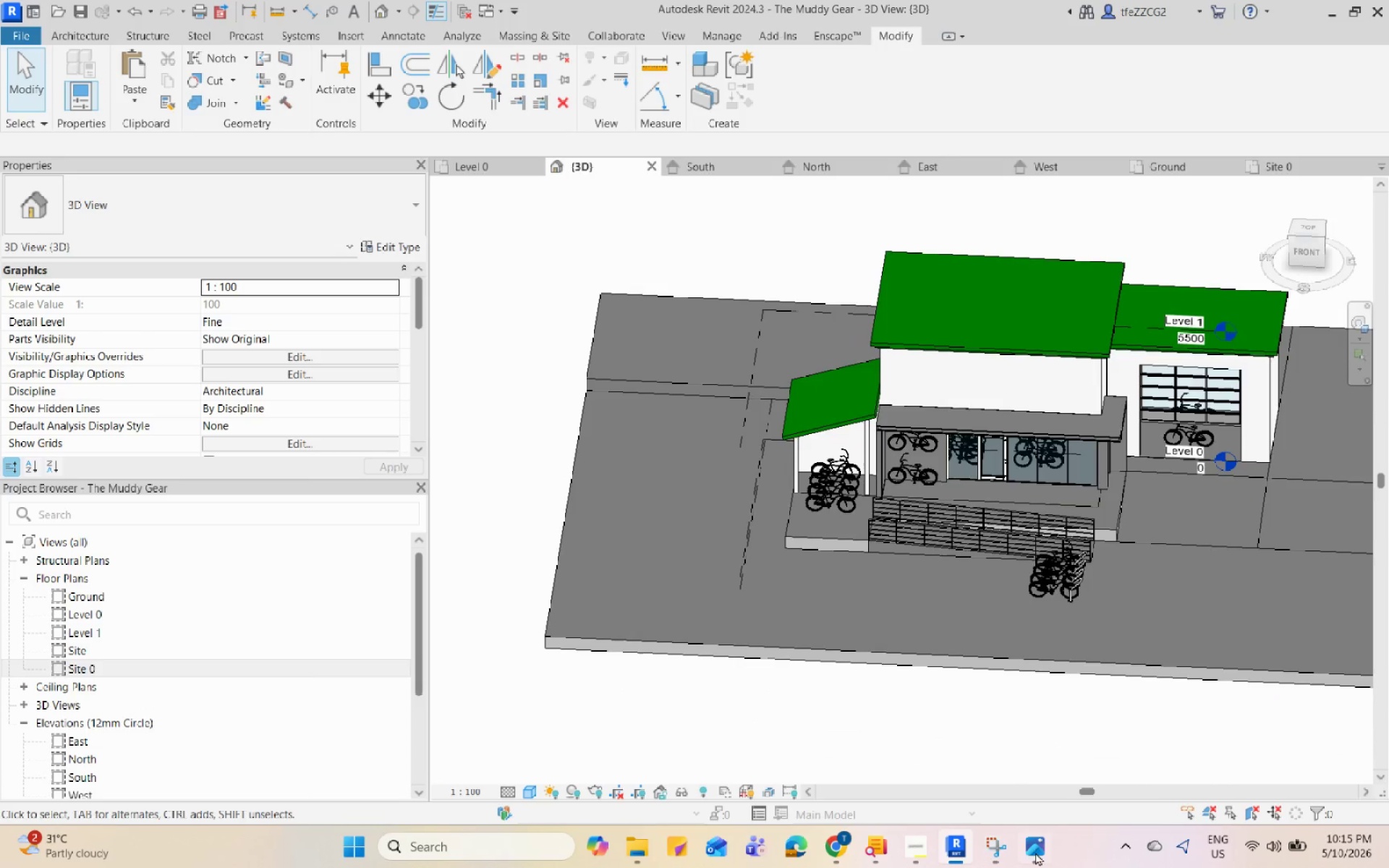 
scroll: coordinate [747, 453], scroll_direction: down, amount: 6.0
 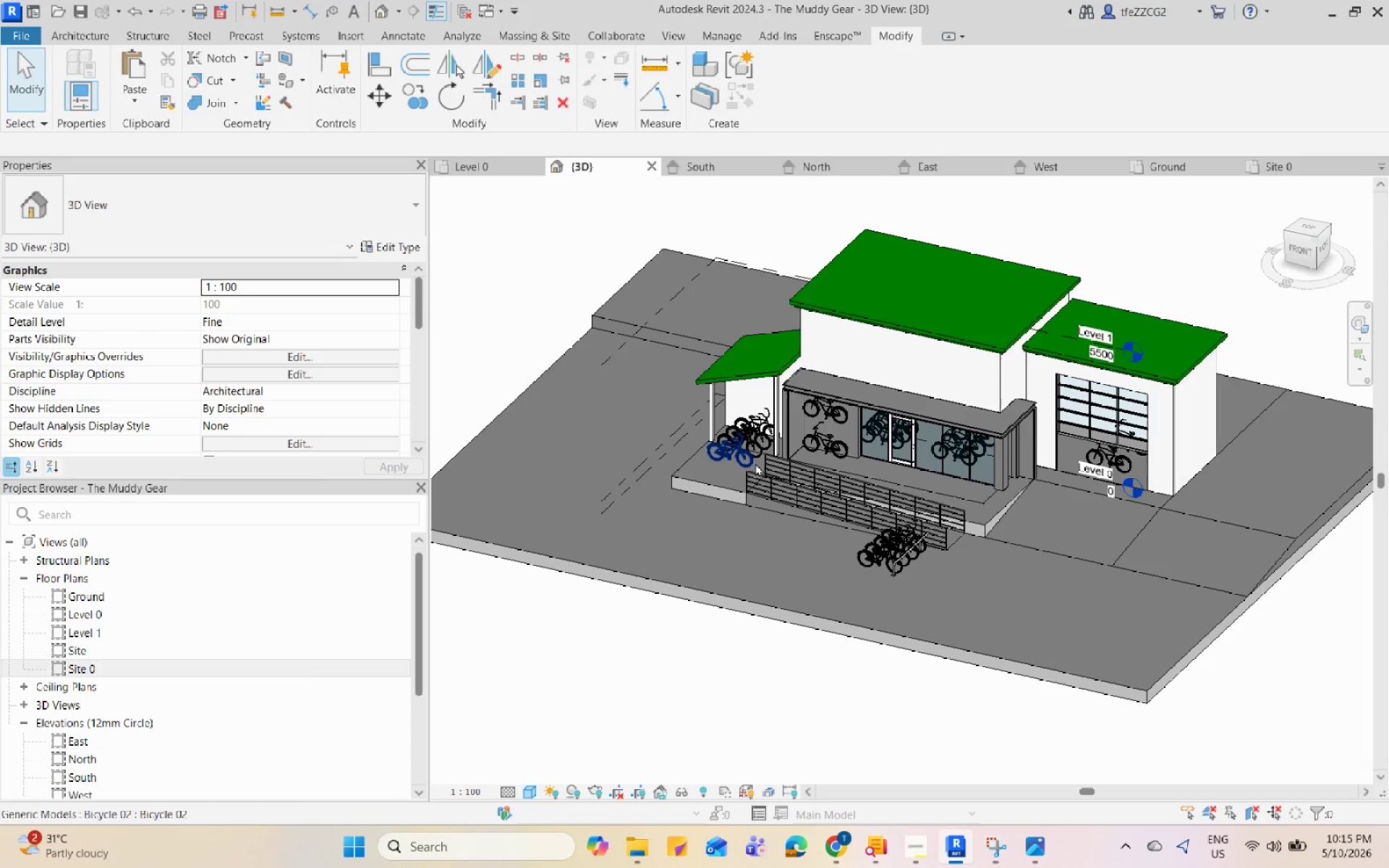 
left_click([1040, 856])
 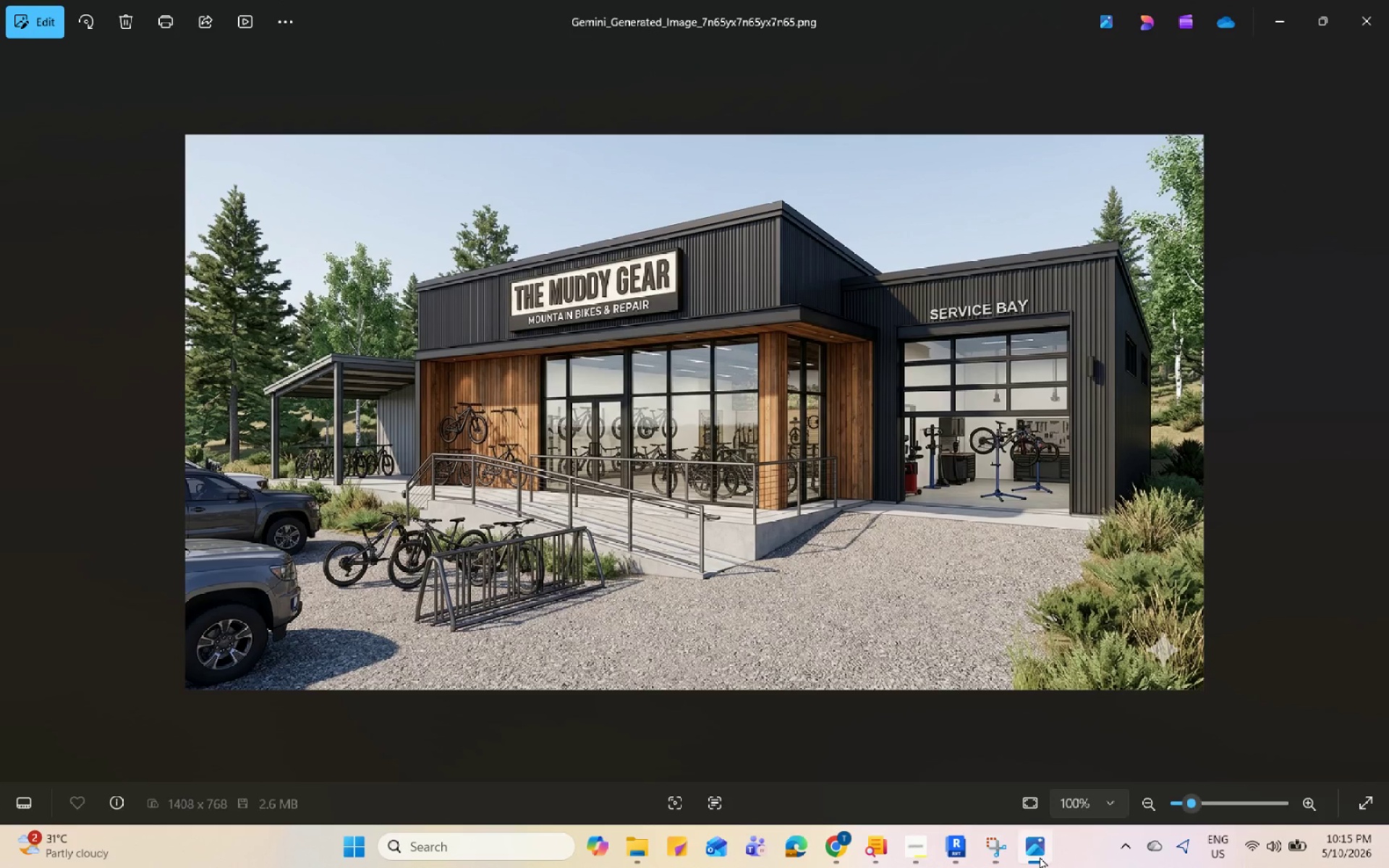 
left_click([1040, 856])
 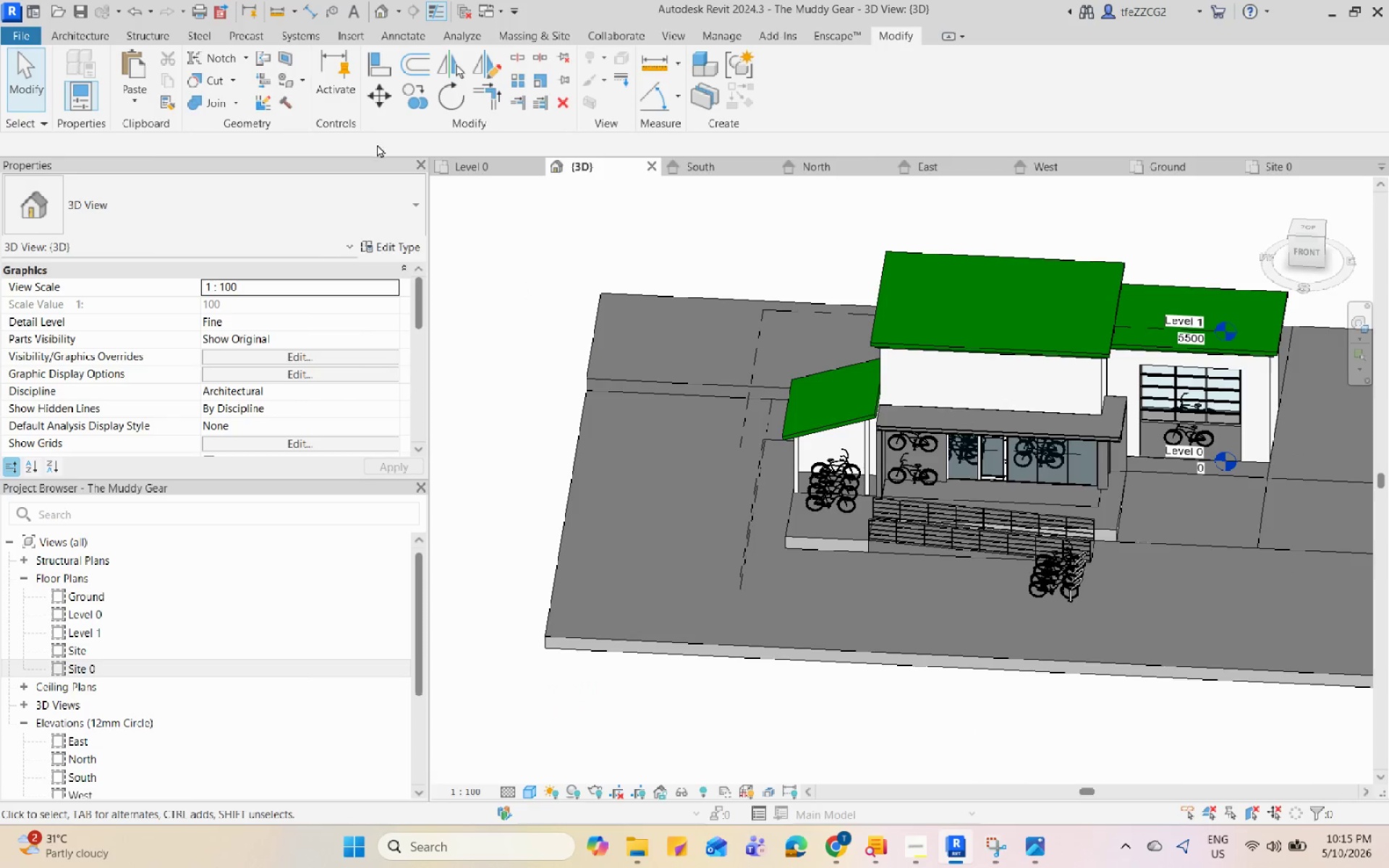 
left_click([471, 161])
 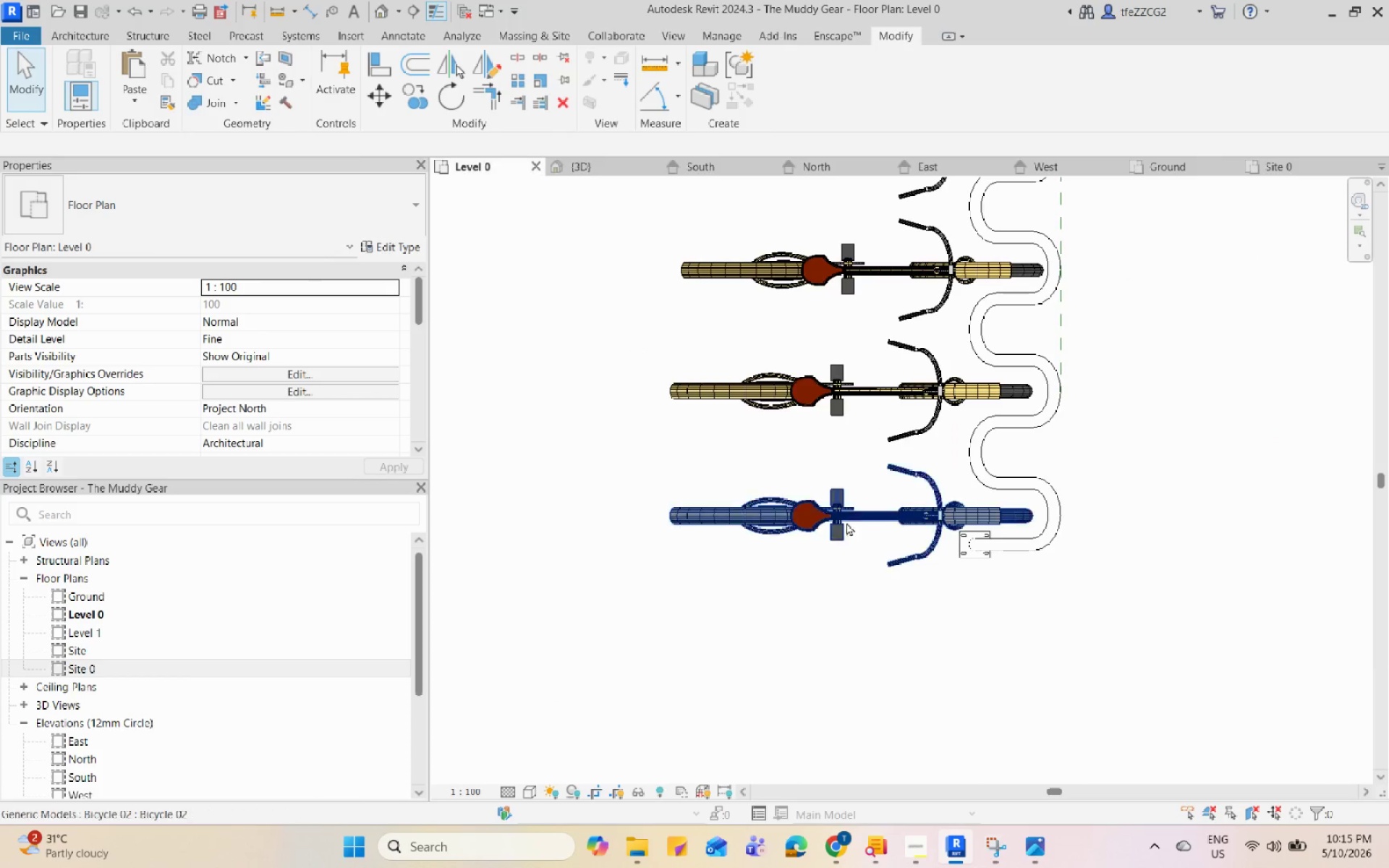 
scroll: coordinate [851, 526], scroll_direction: down, amount: 11.0
 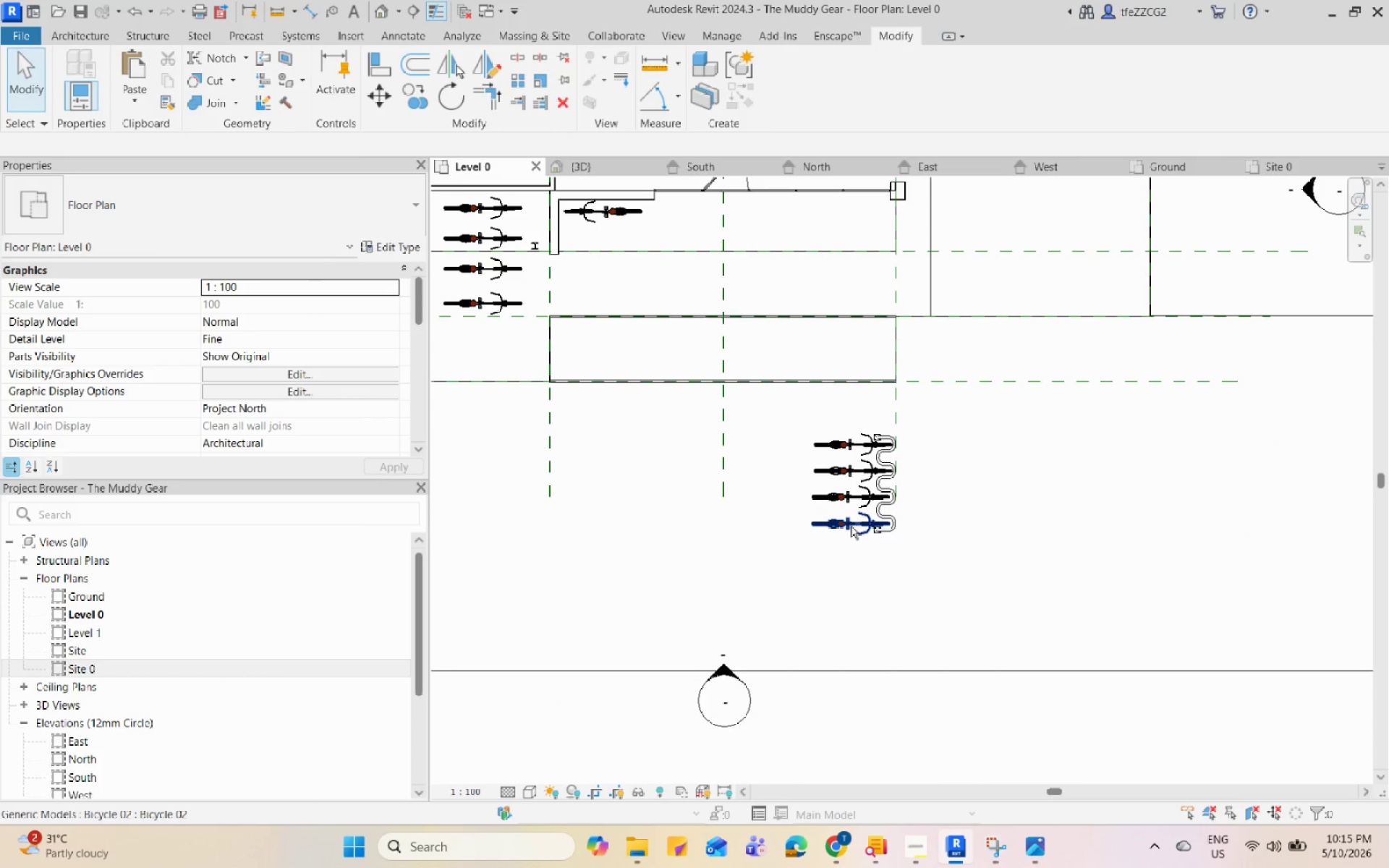 
key(Control+S)
 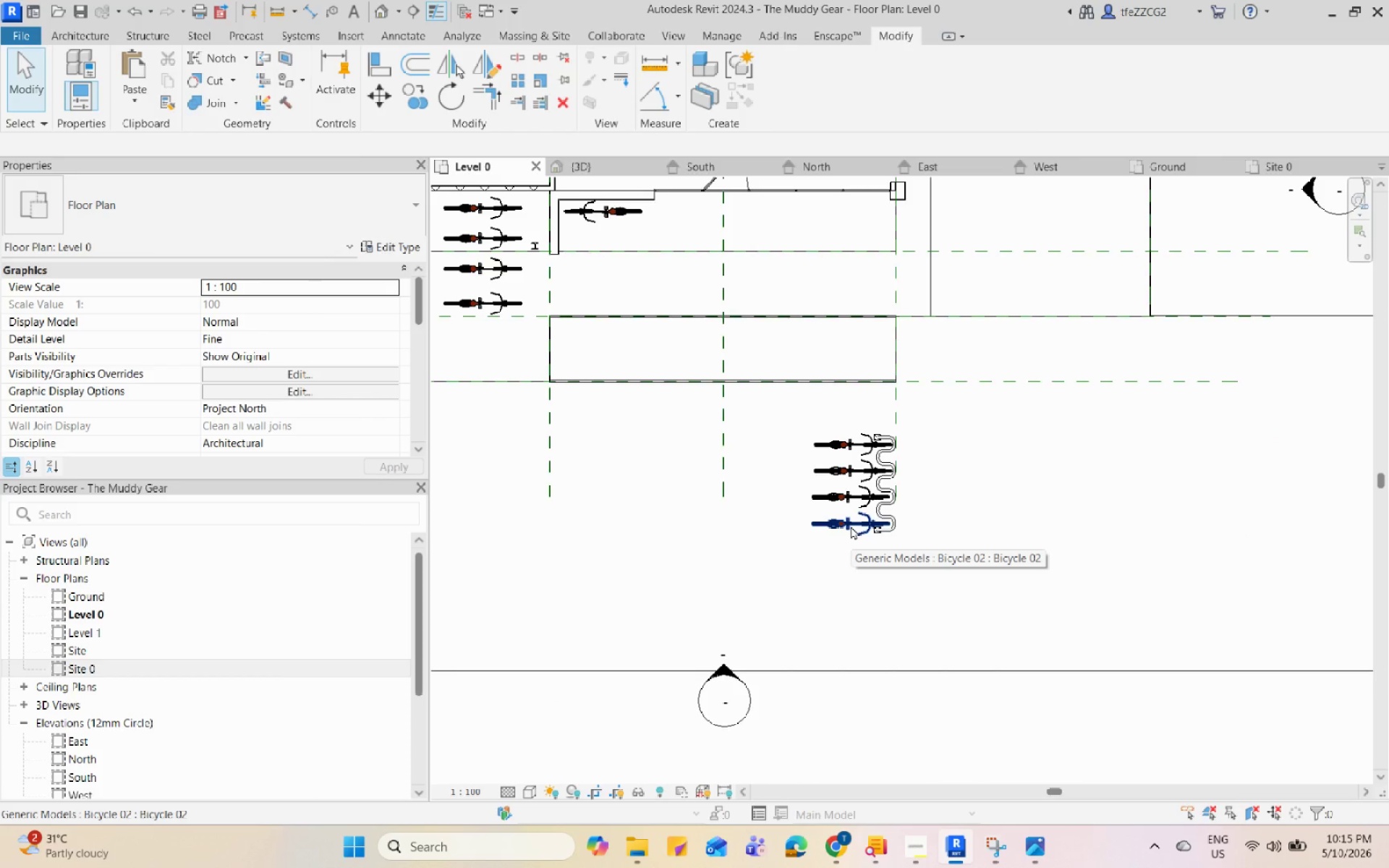 
wait(7.75)
 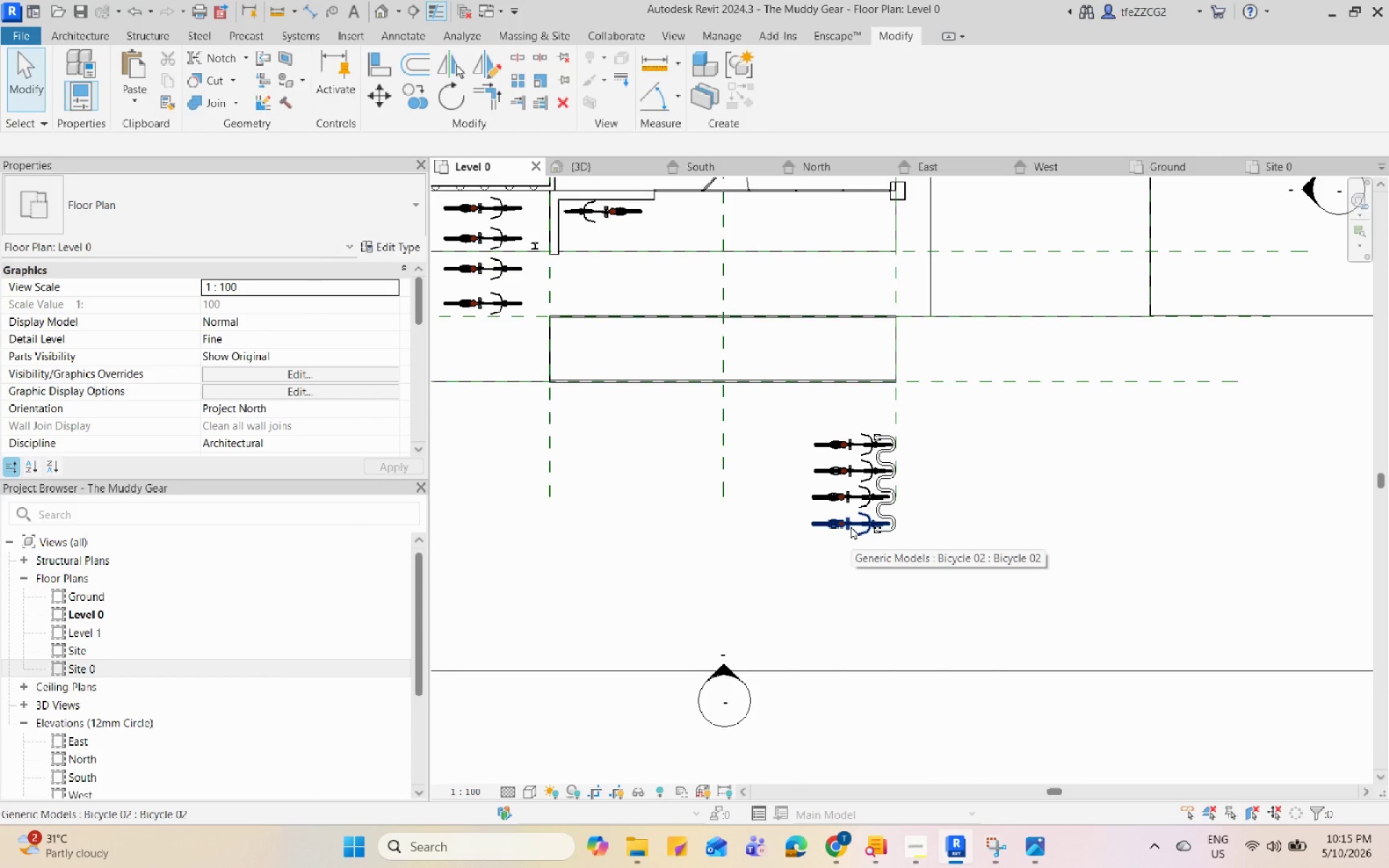 
scroll: coordinate [749, 456], scroll_direction: down, amount: 3.0
 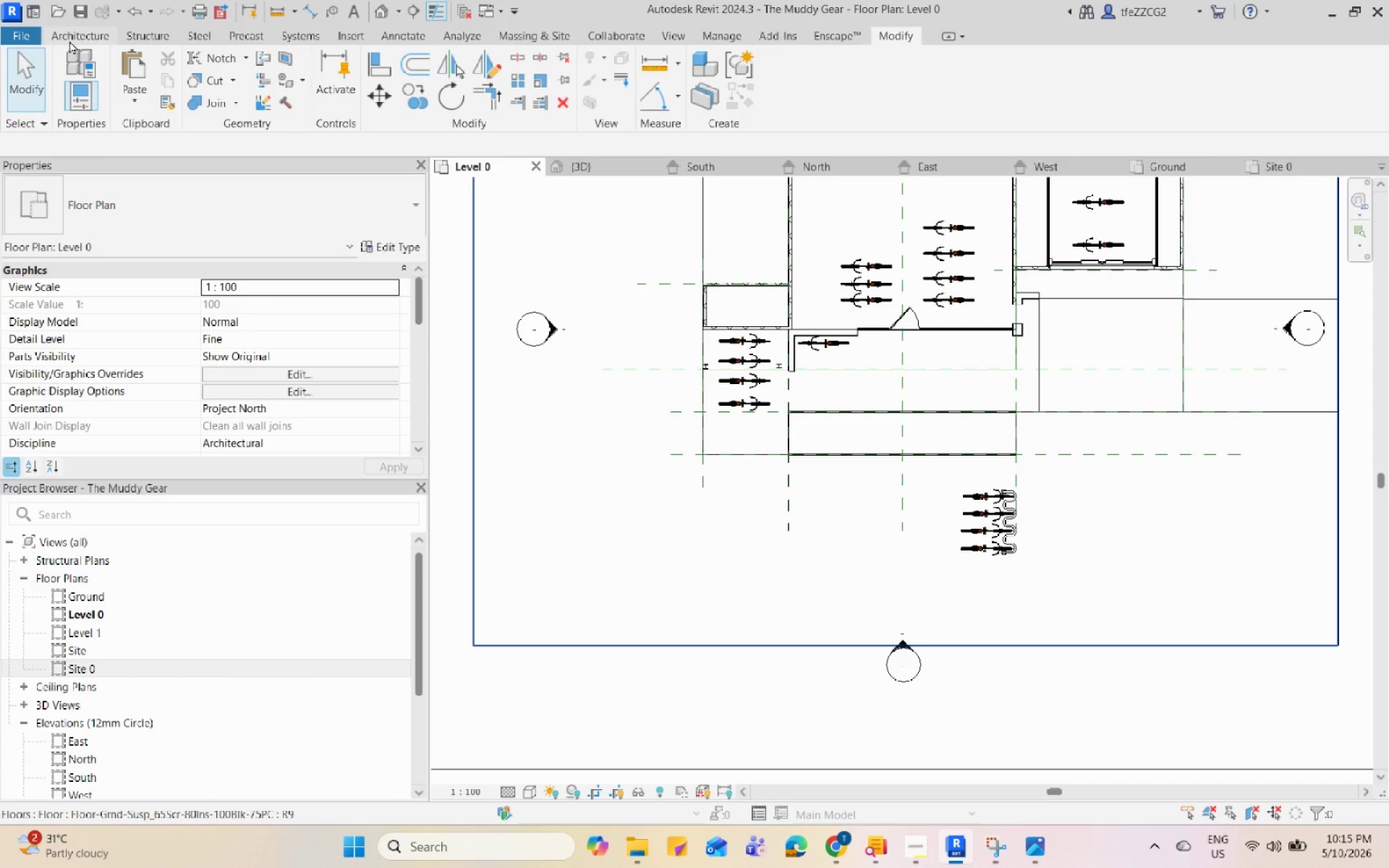 
wait(9.98)
 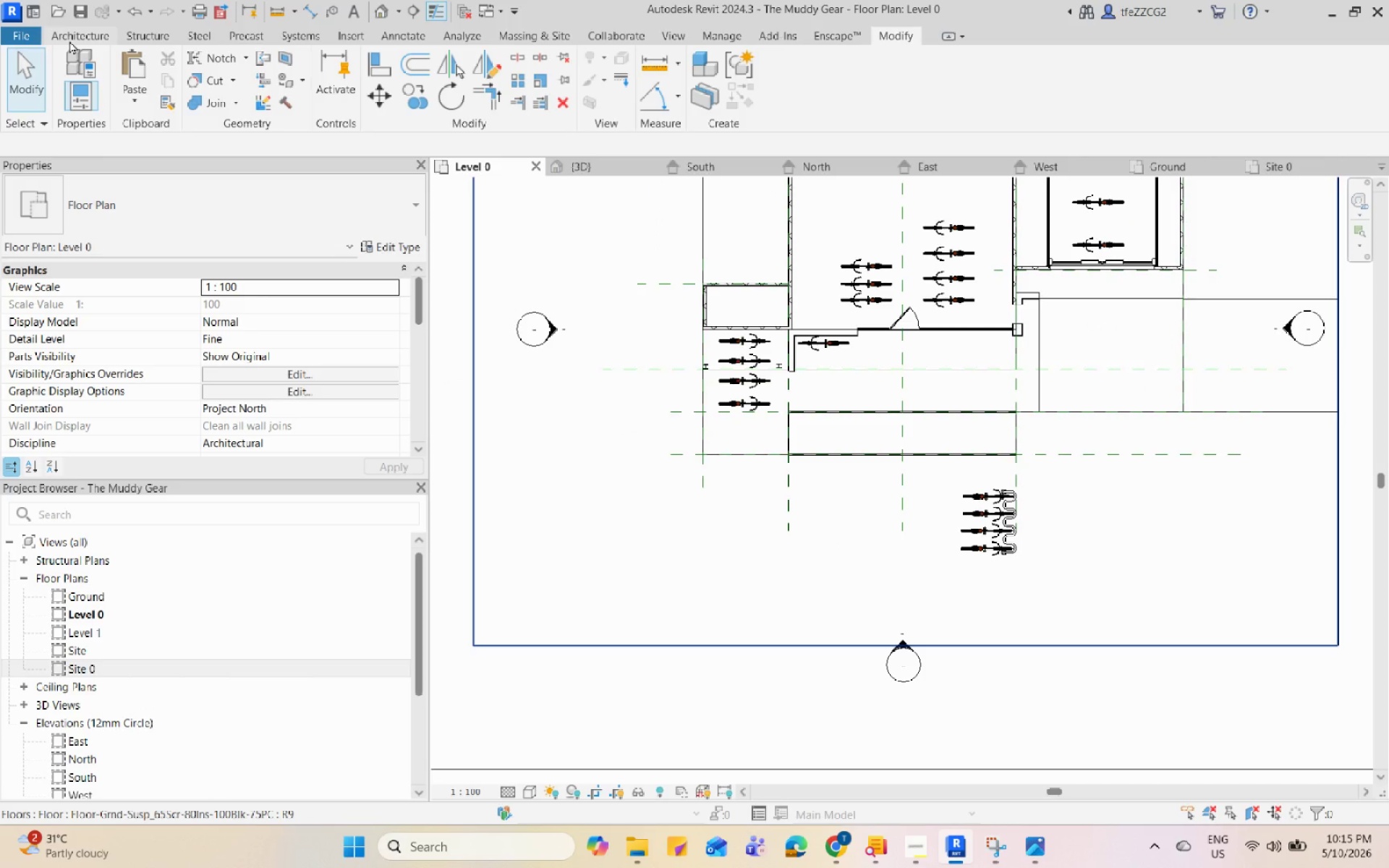 
left_click([823, 38])
 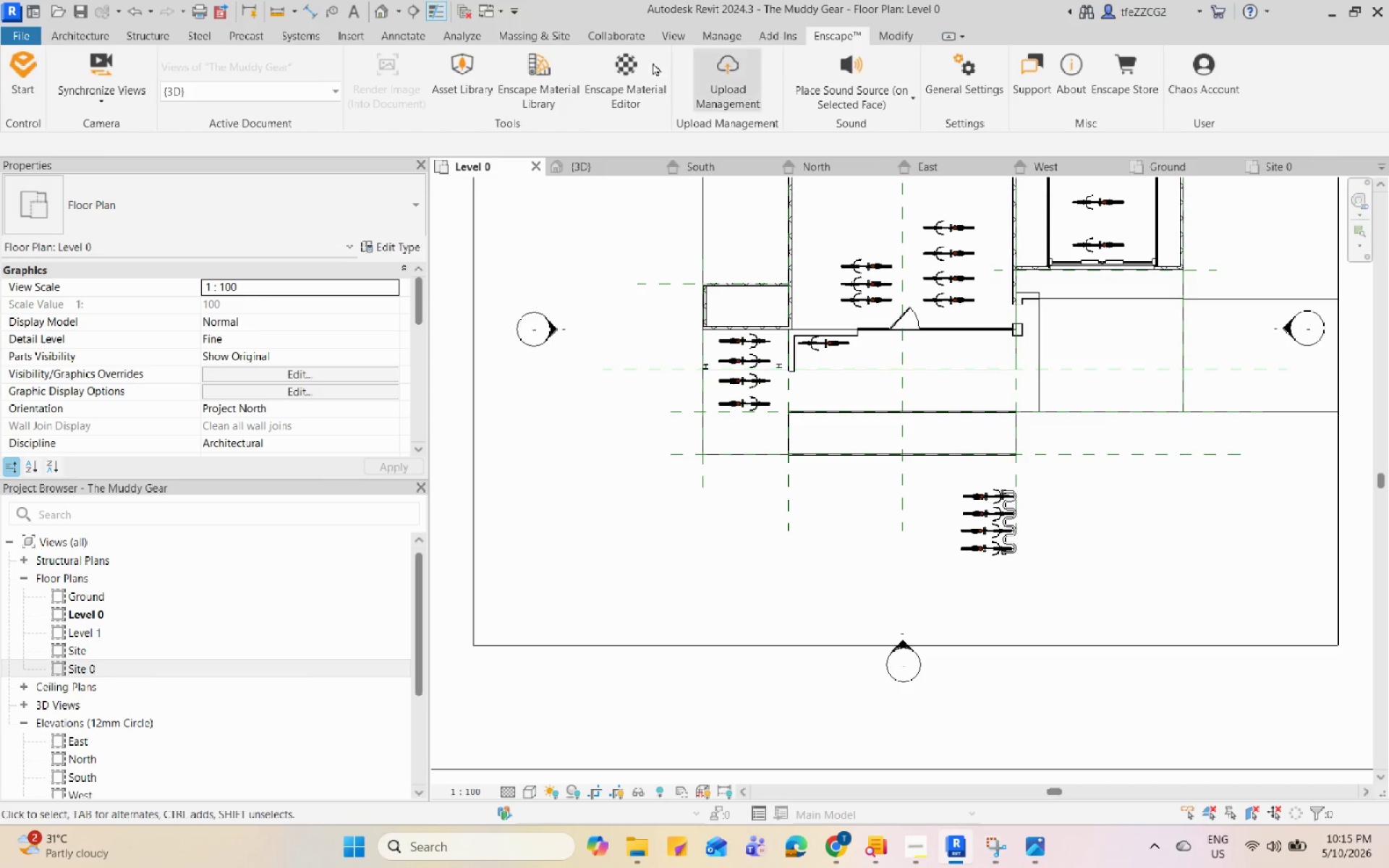 
mouse_move([456, 91])
 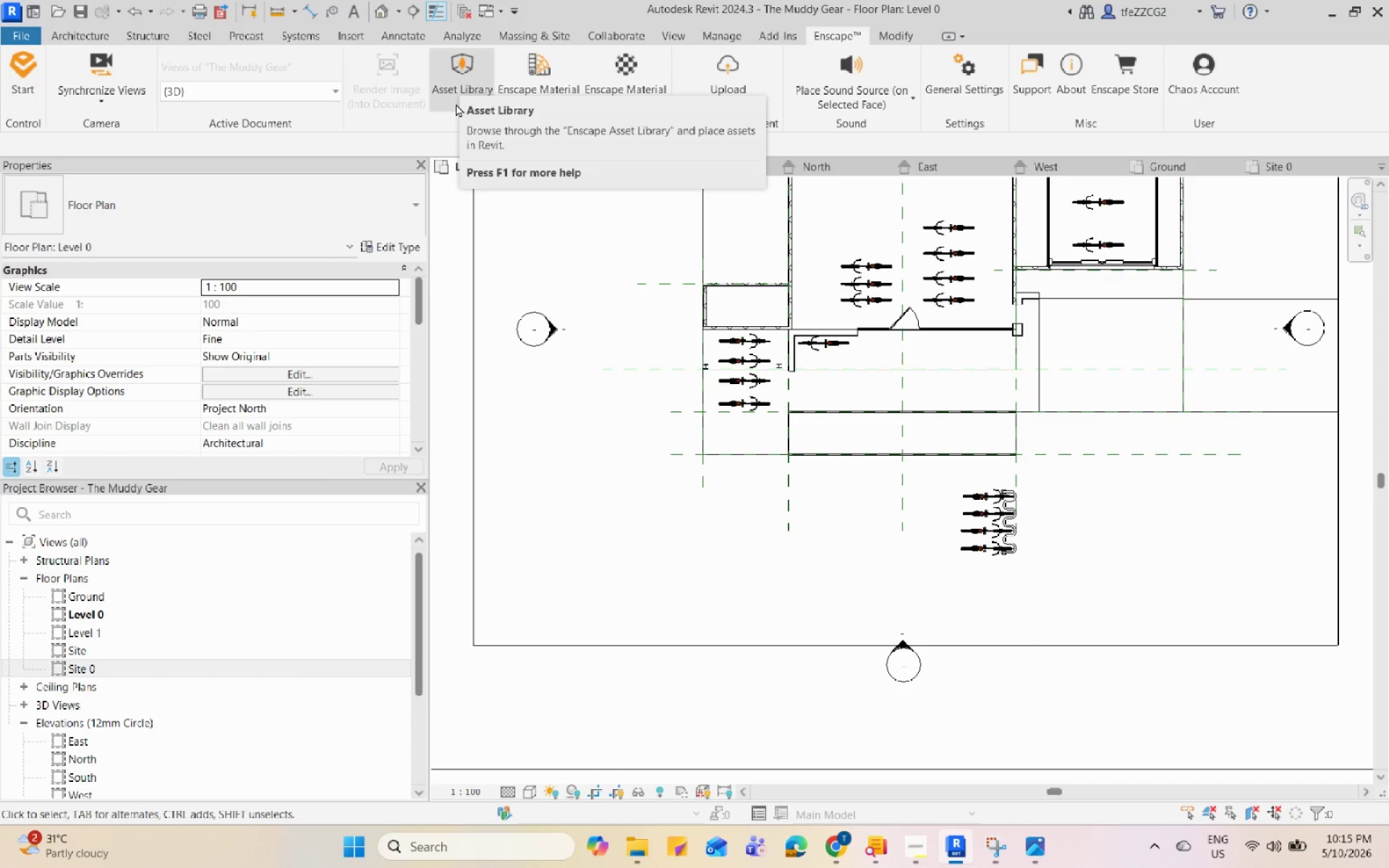 
left_click([456, 103])
 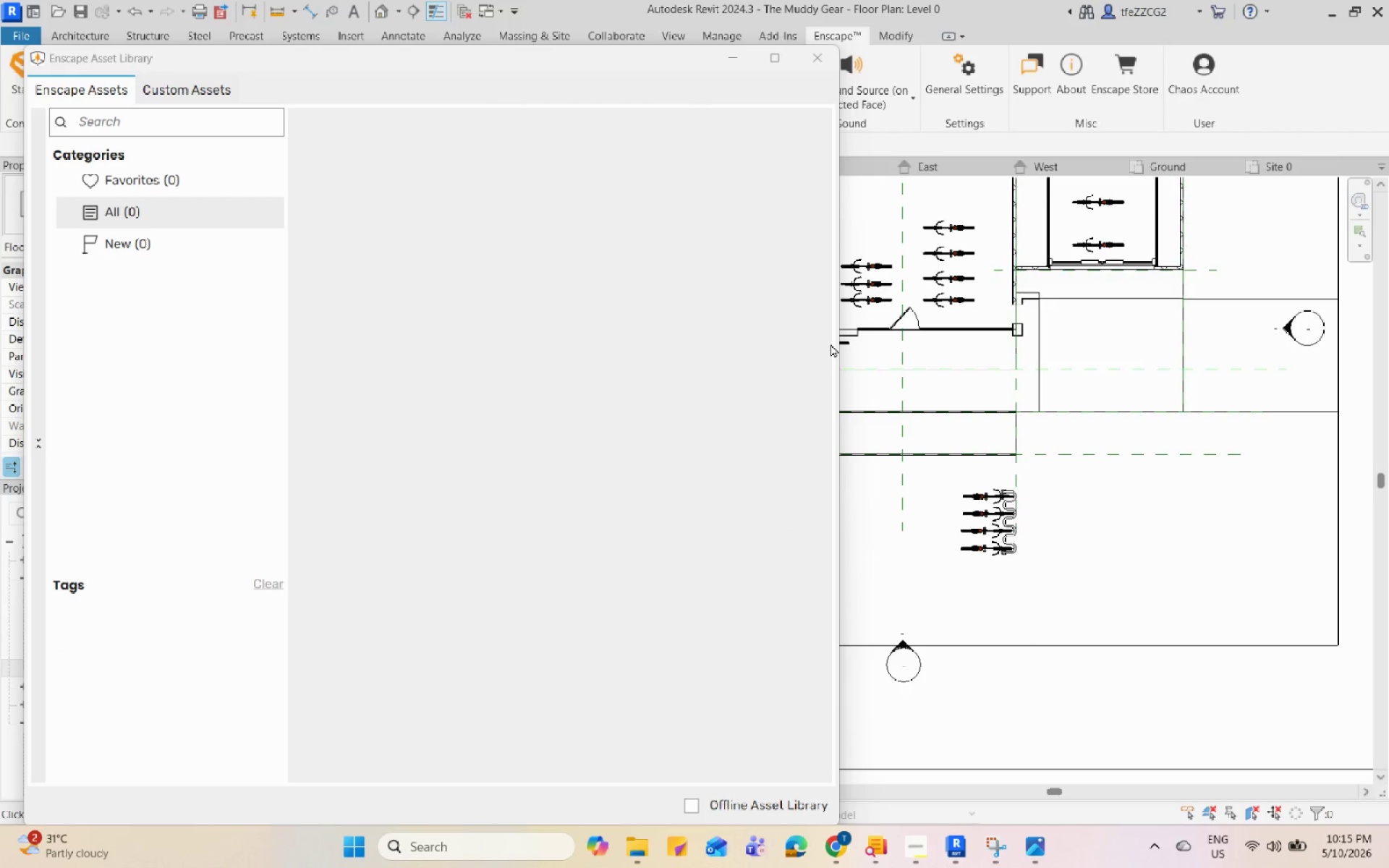 
left_click([951, 829])
 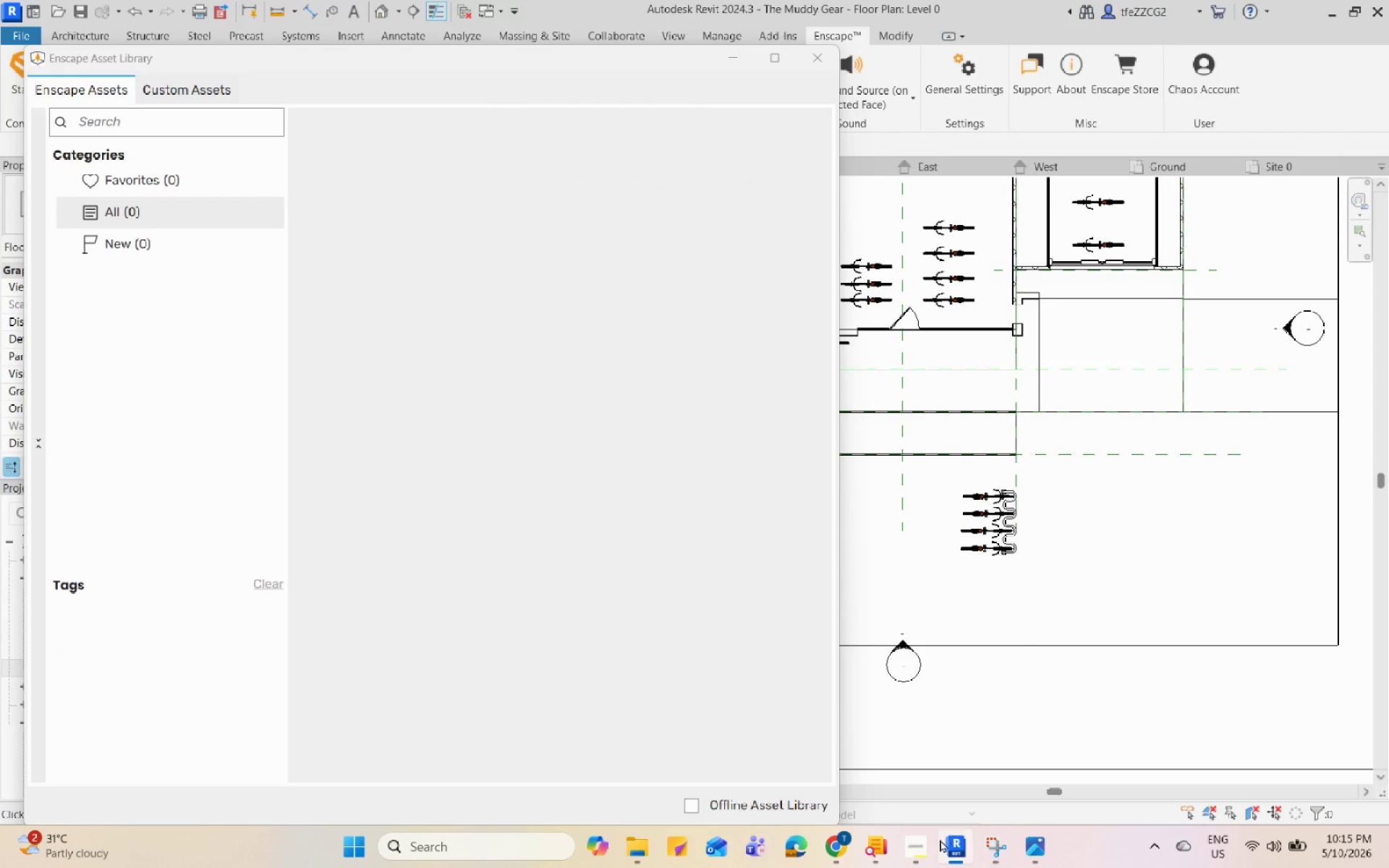 
left_click([919, 845])